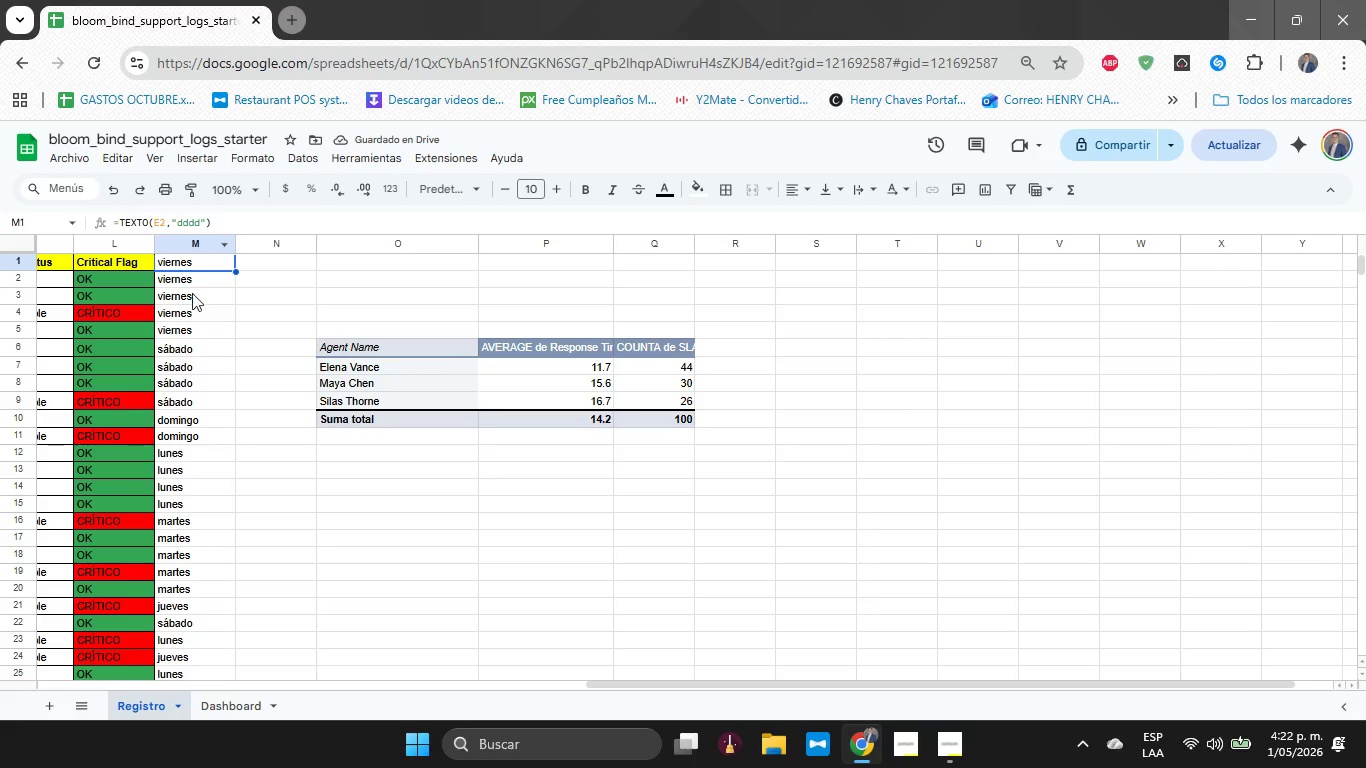 
left_click([190, 283])
 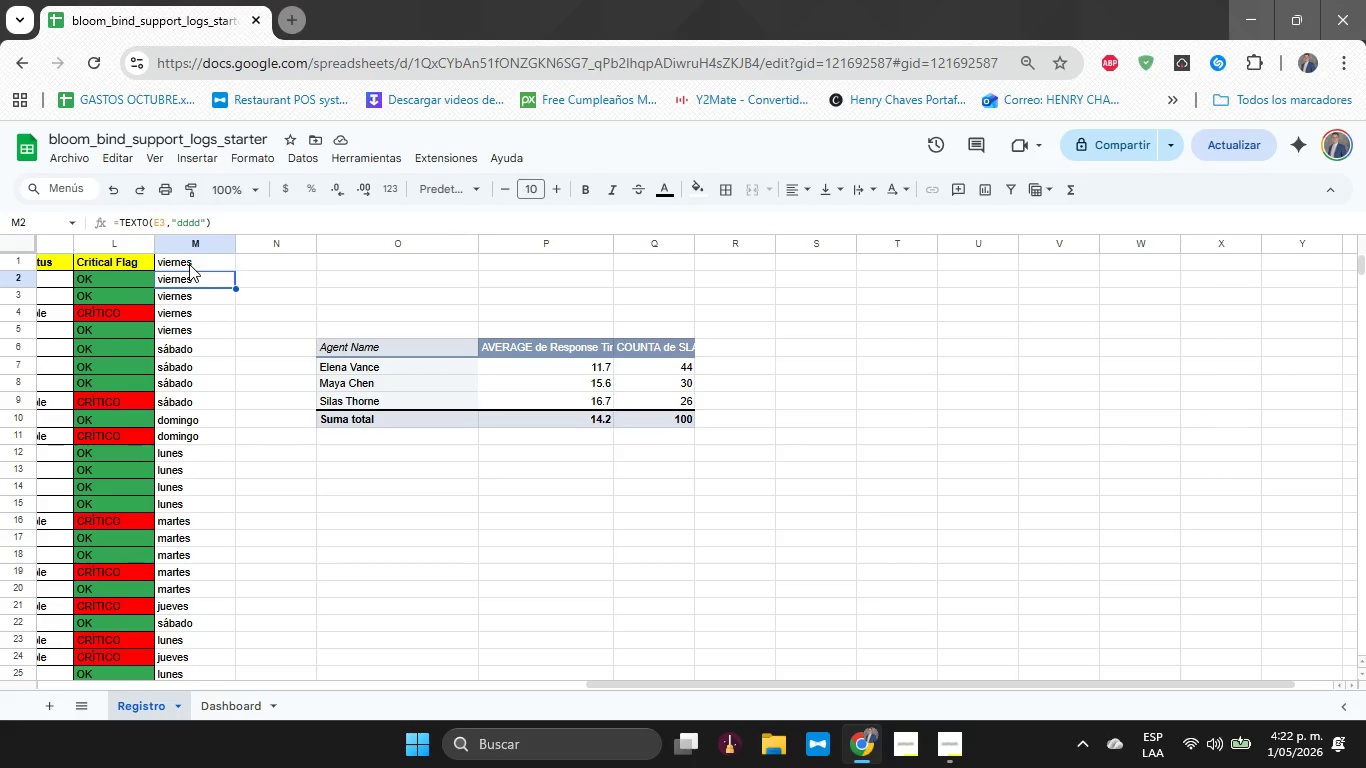 
left_click([189, 264])
 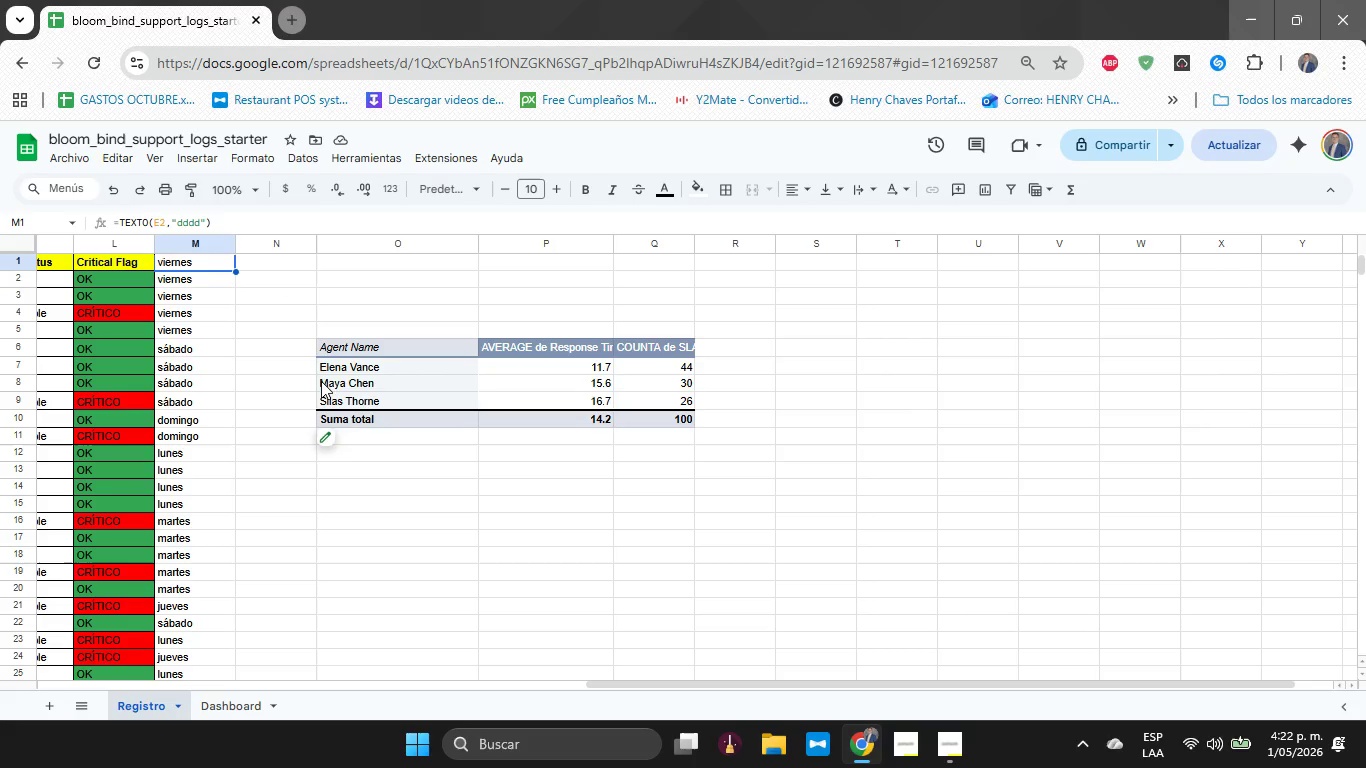 
scroll: coordinate [321, 381], scroll_direction: up, amount: 2.0
 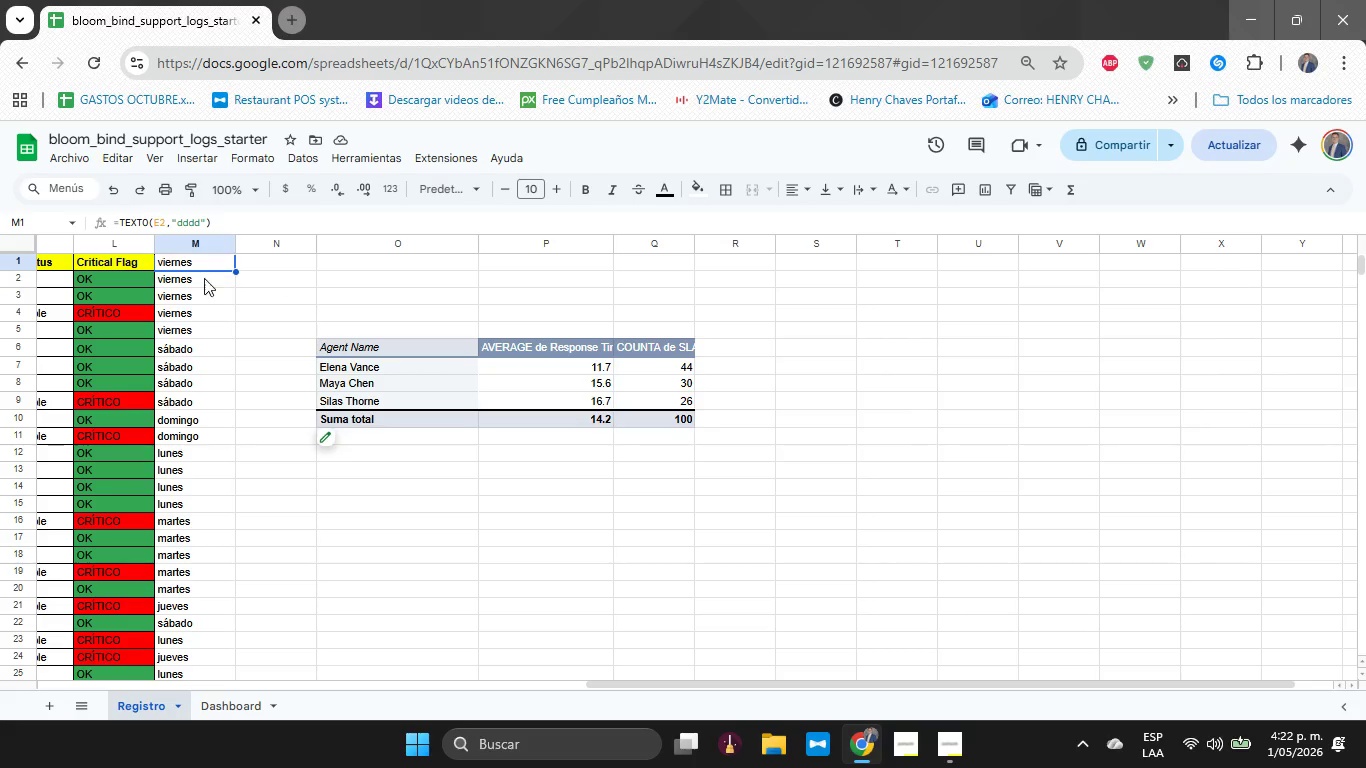 
left_click([206, 310])
 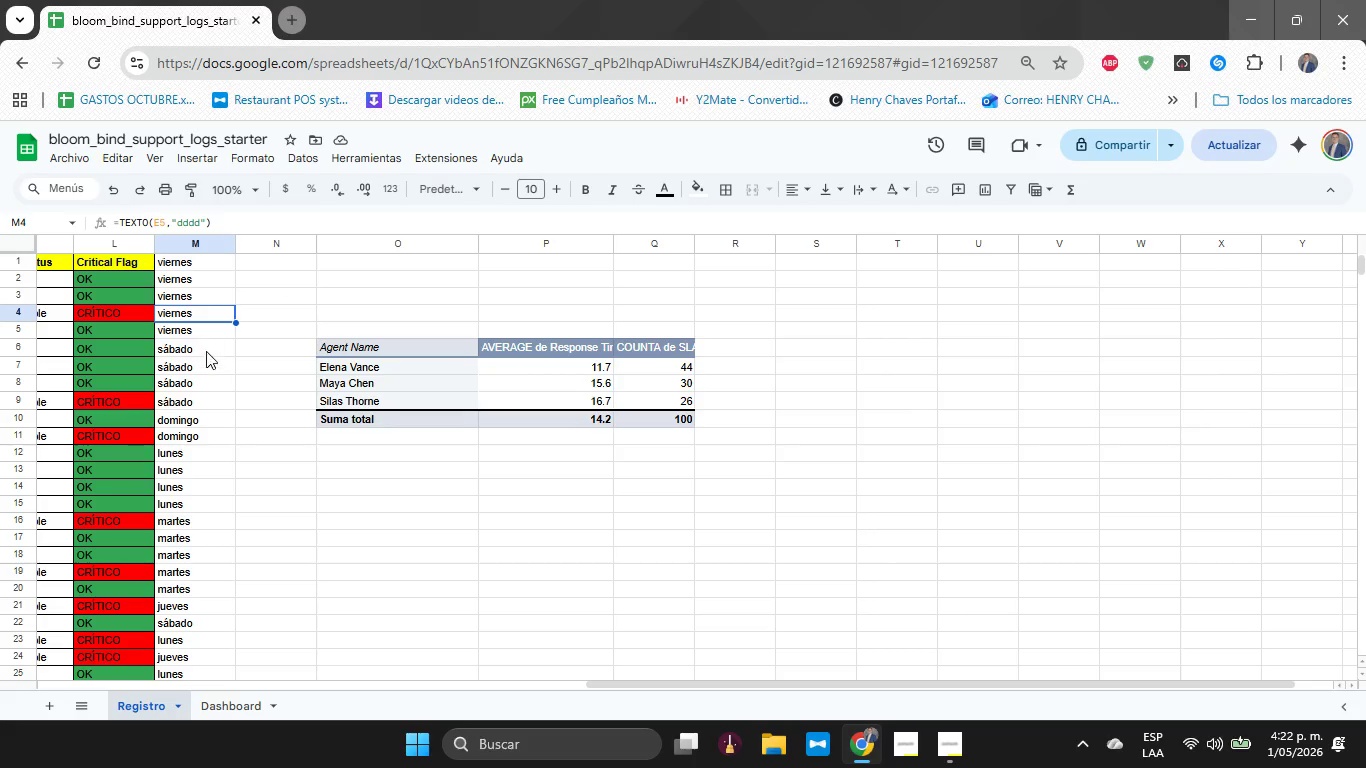 
left_click([206, 358])
 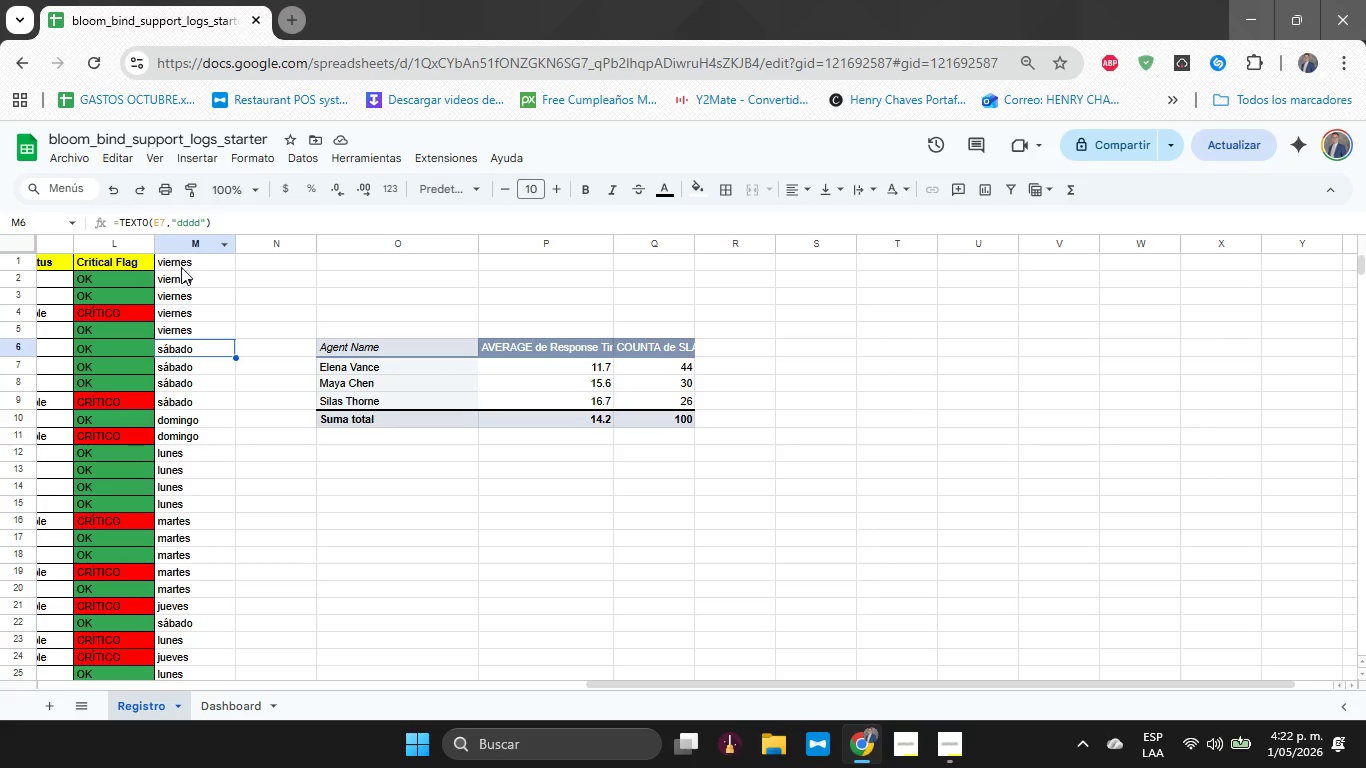 
left_click([181, 267])
 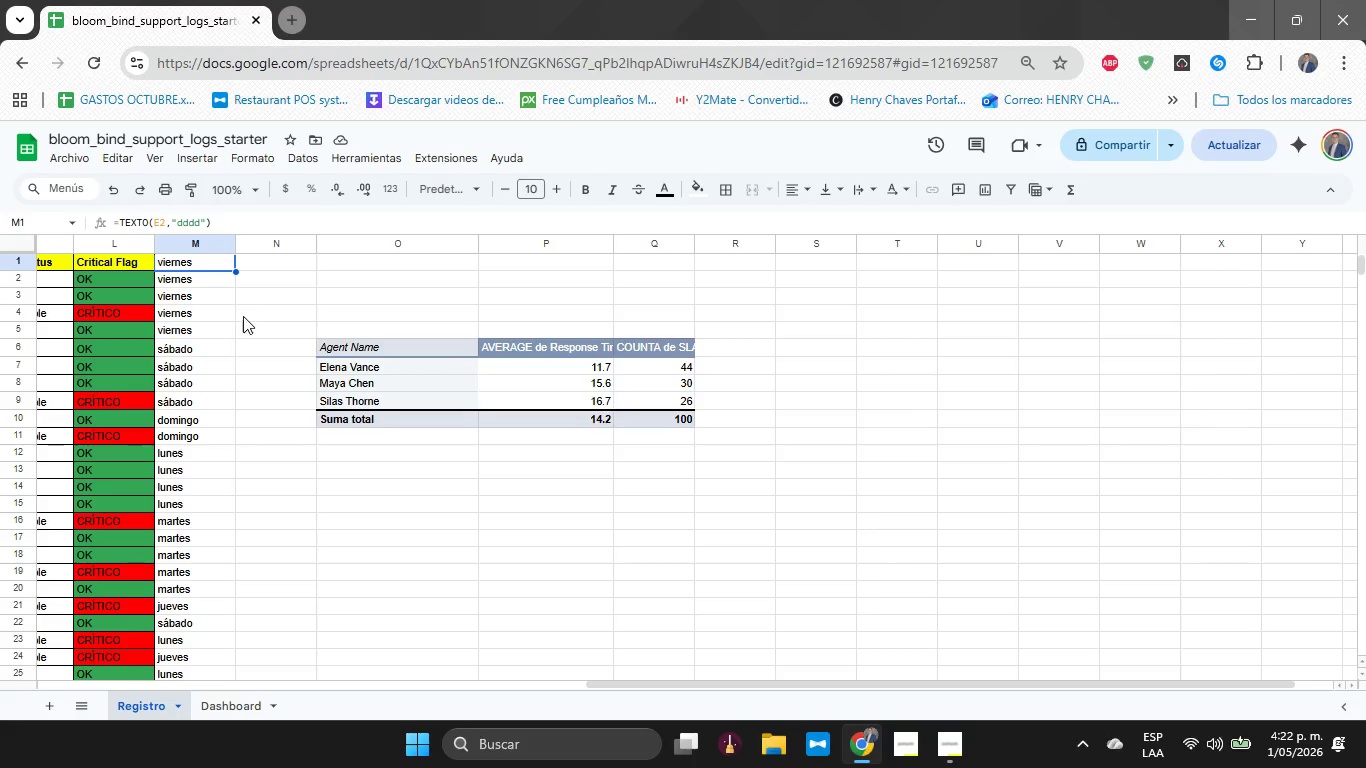 
scroll: coordinate [243, 316], scroll_direction: up, amount: 2.0
 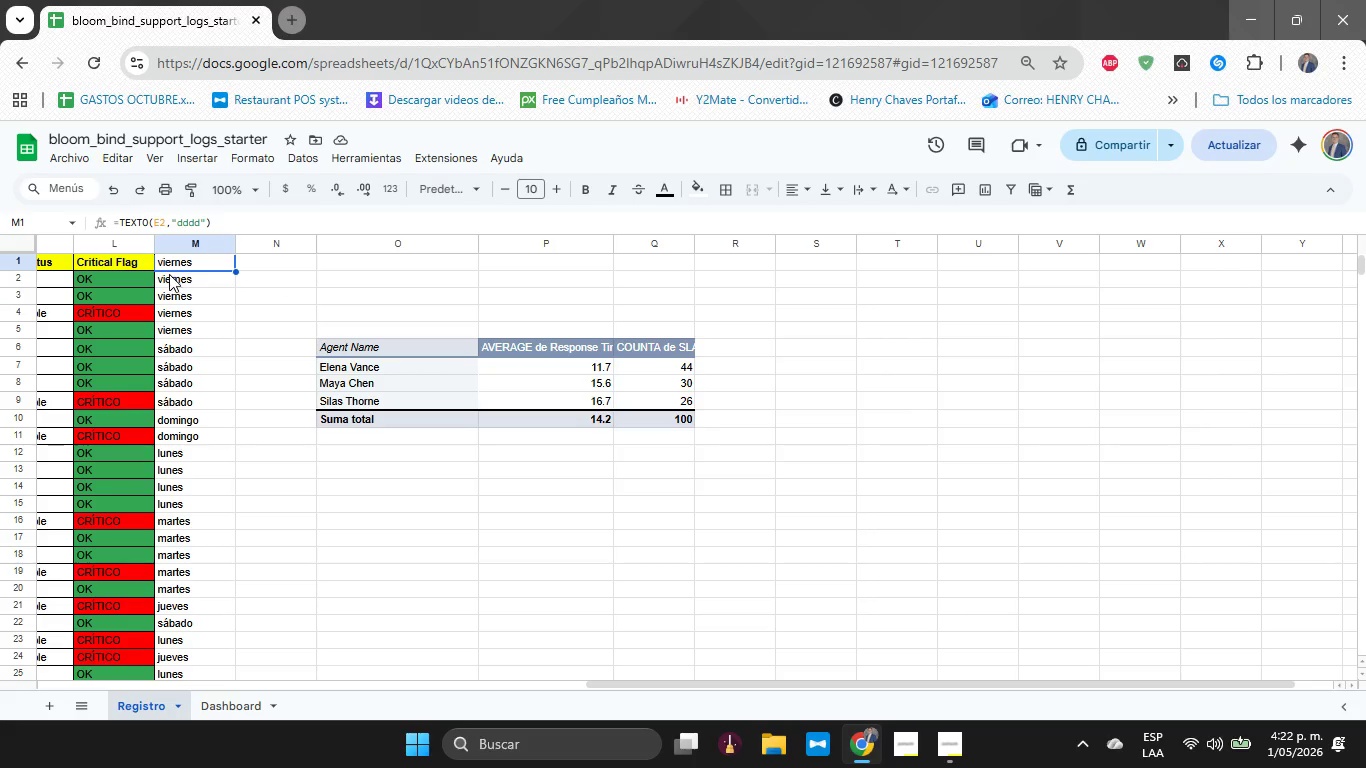 
left_click([169, 274])
 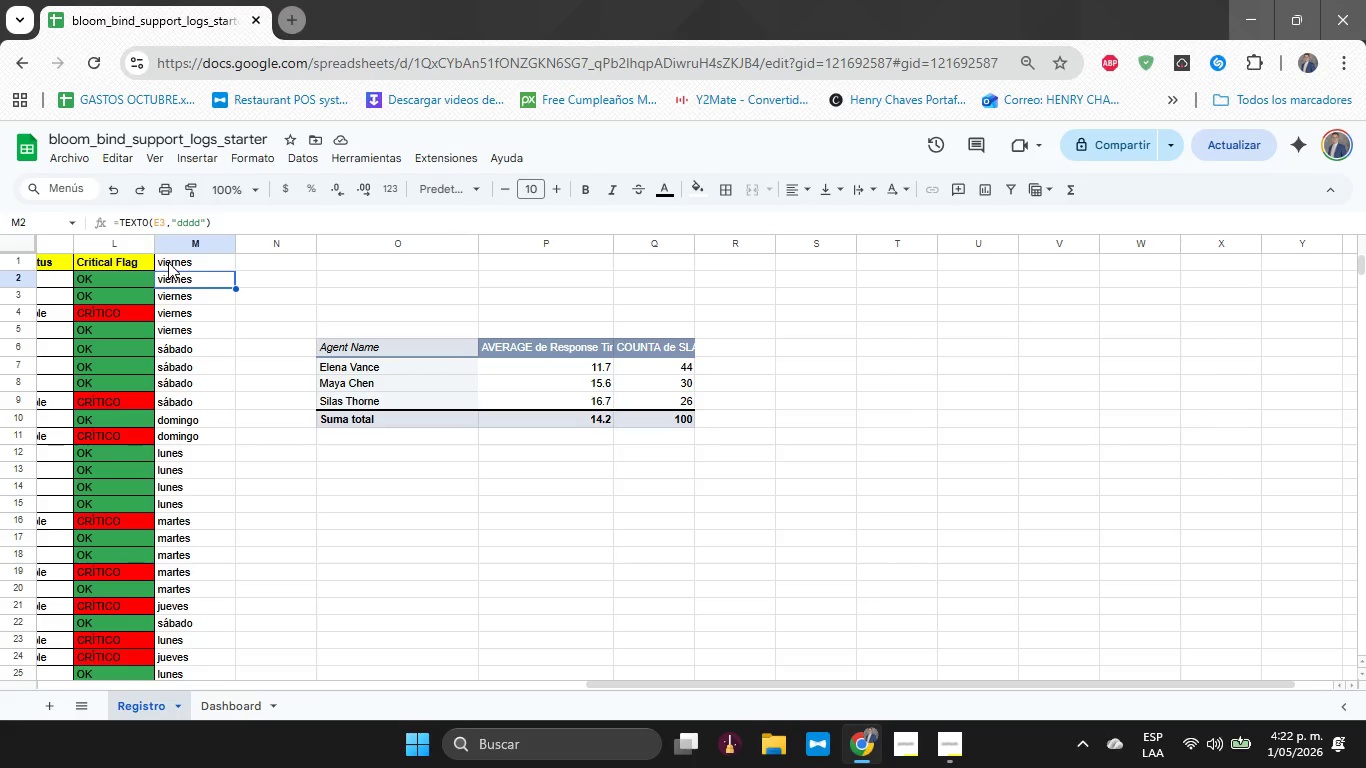 
left_click([168, 262])
 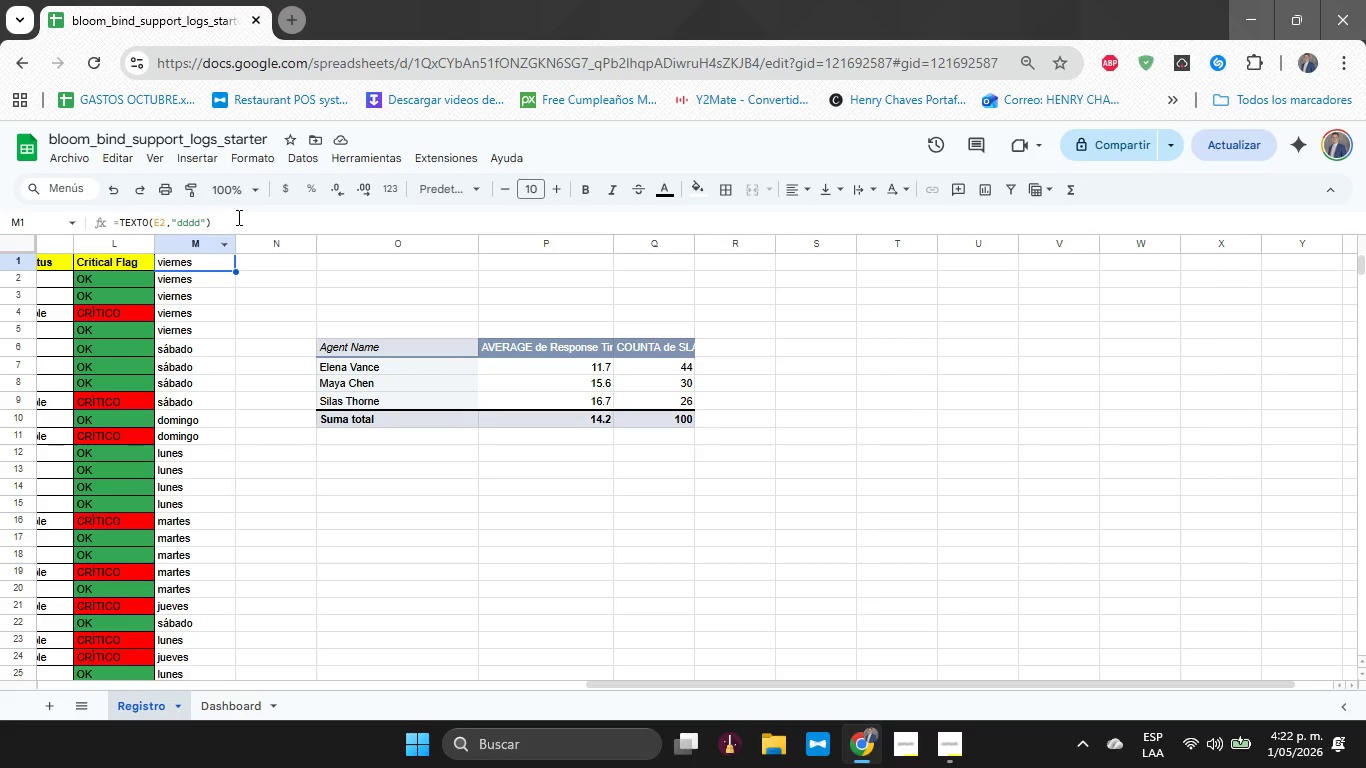 
left_click_drag(start_coordinate=[237, 217], to_coordinate=[29, 220])
 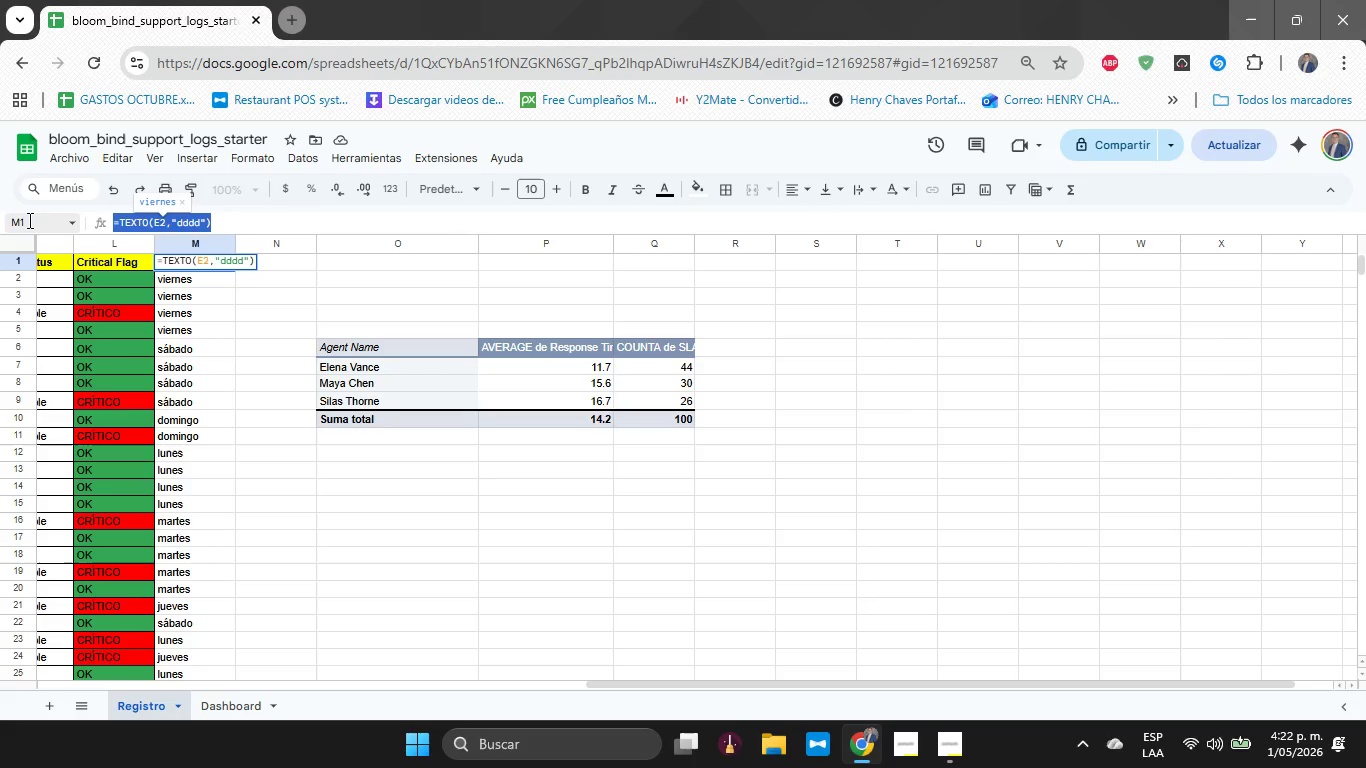 
key(Control+X)
 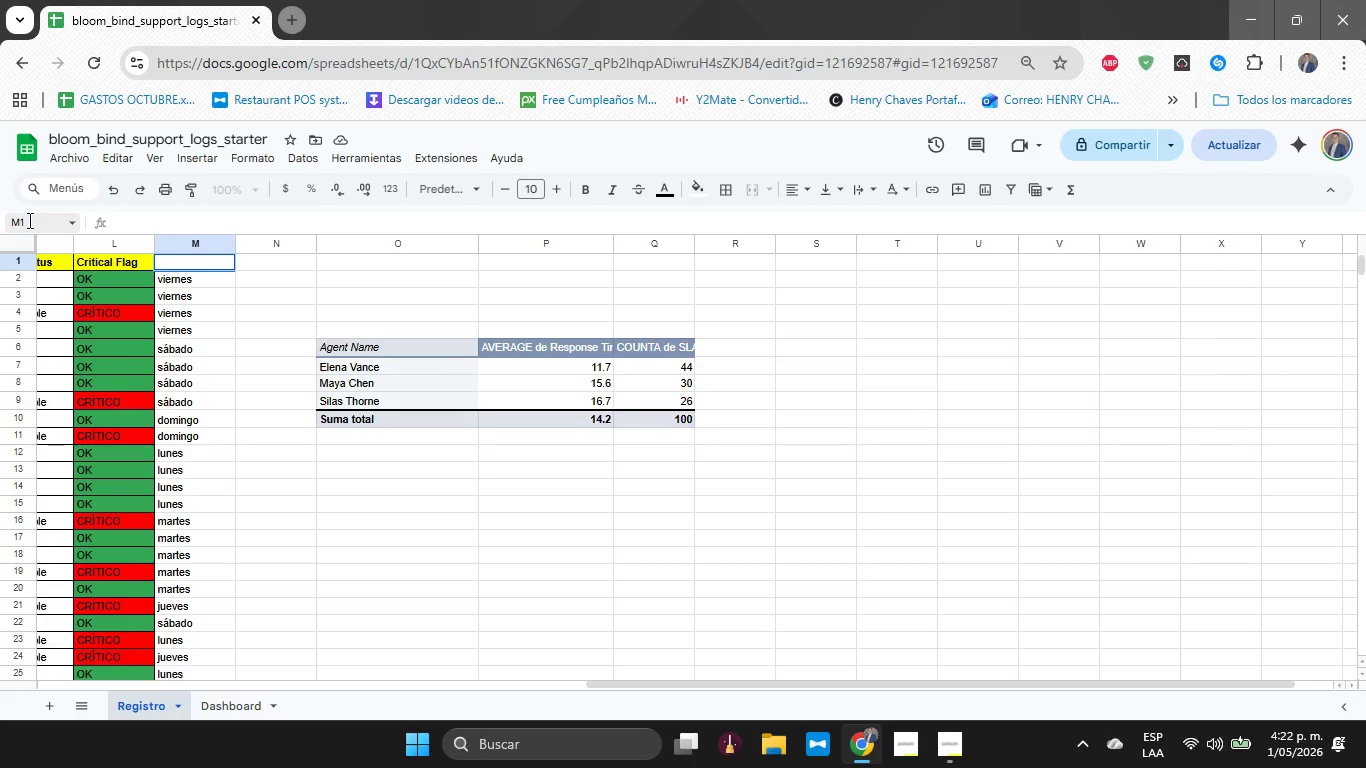 
key(ArrowDown)
 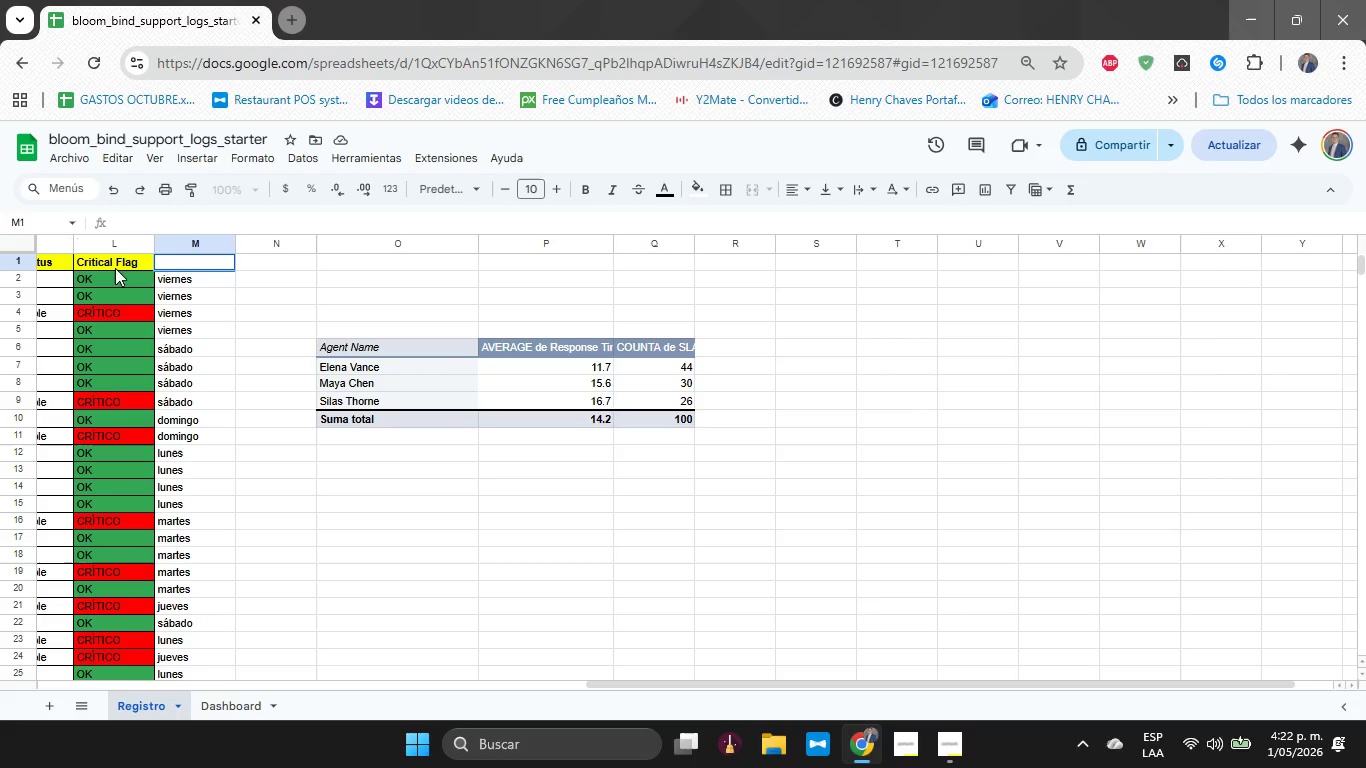 
left_click([169, 275])
 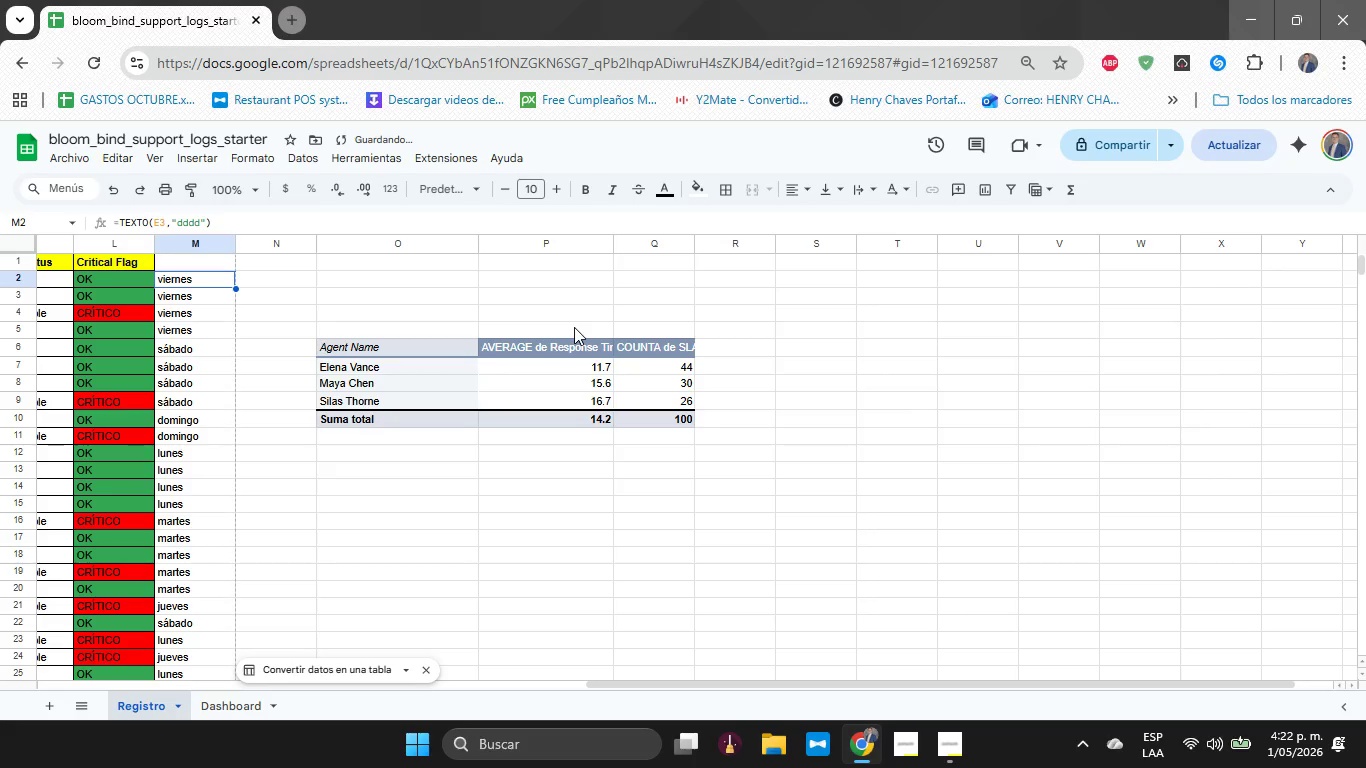 
key(Control+V)
 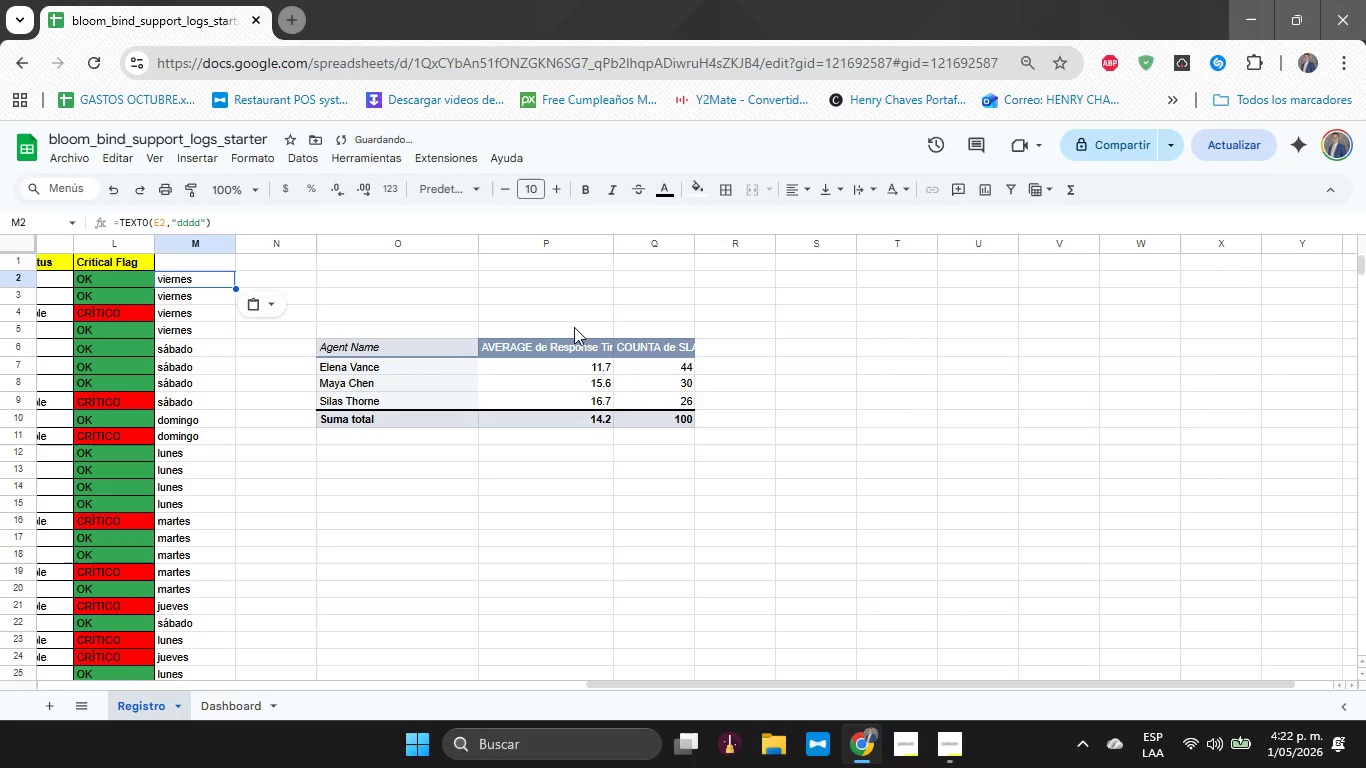 
key(Enter)
 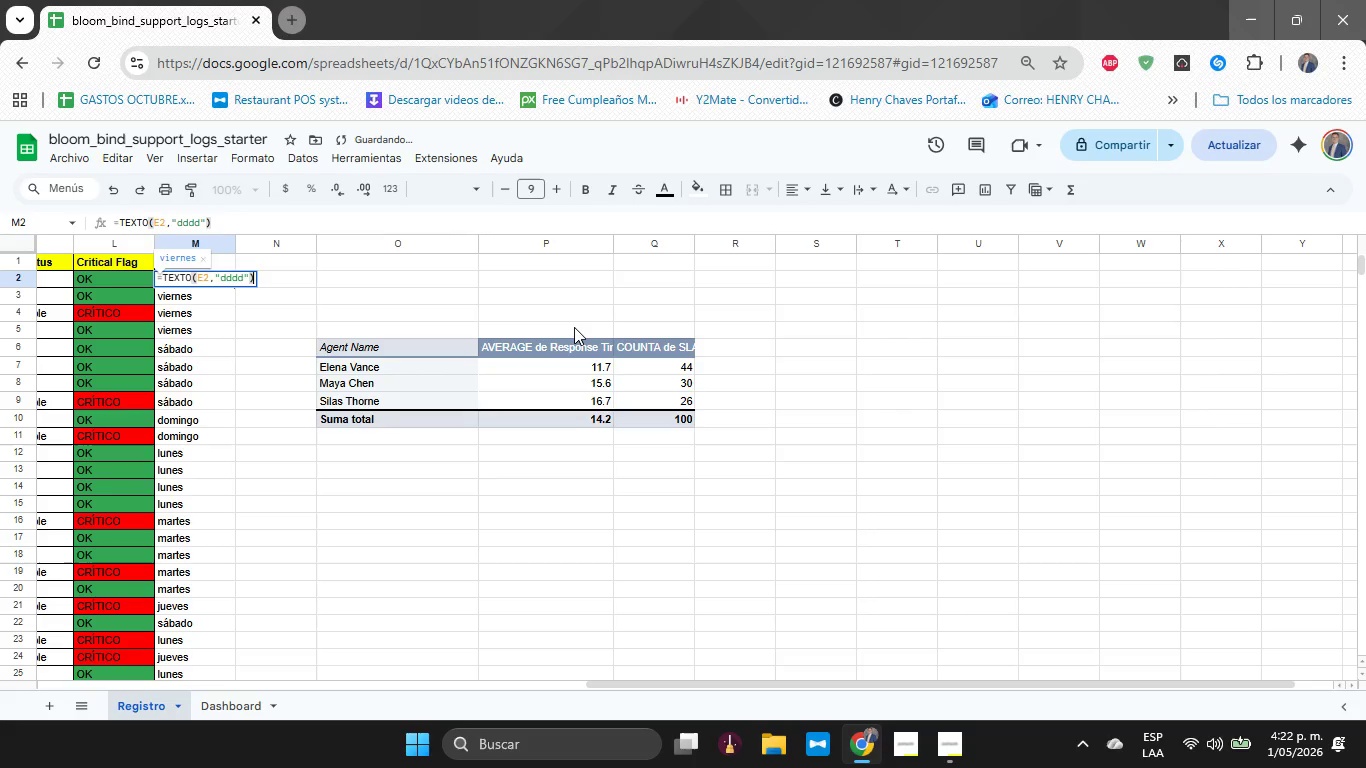 
key(Enter)
 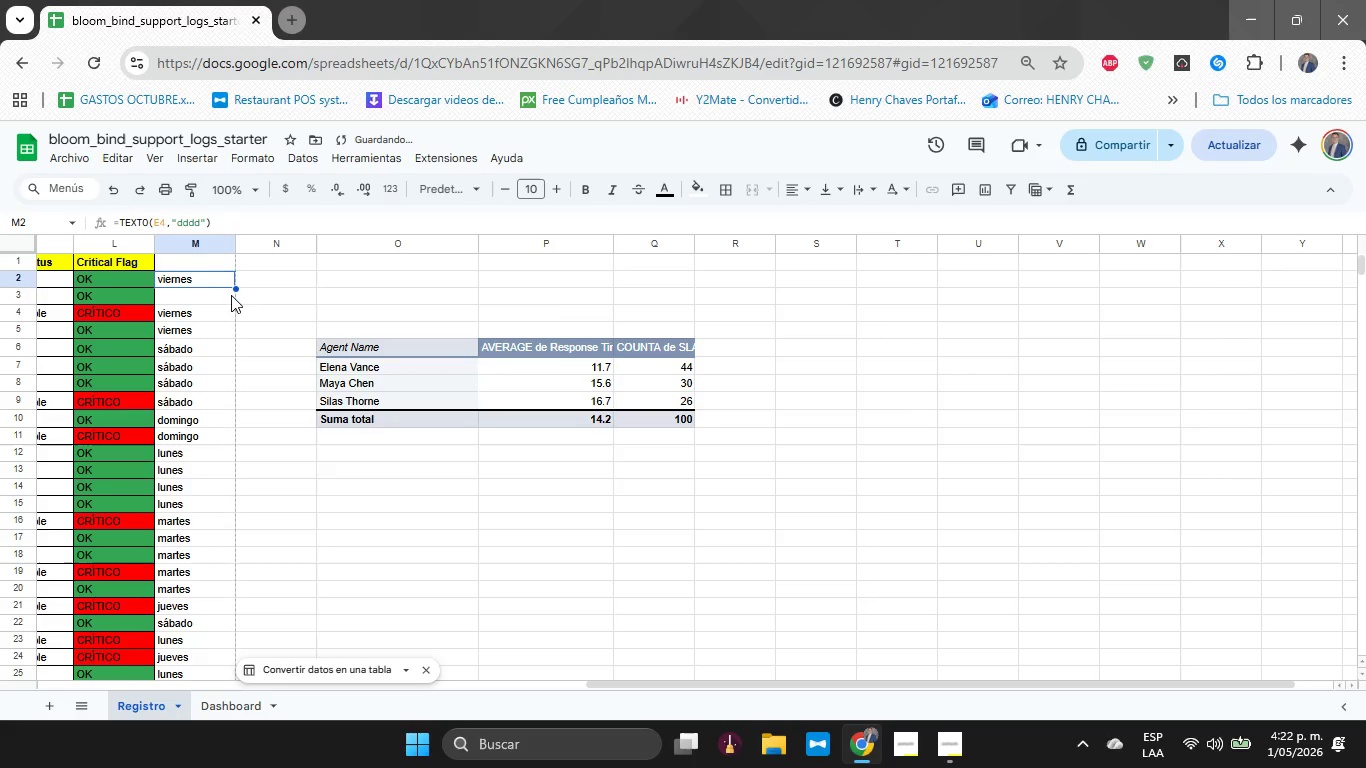 
wait(5.3)
 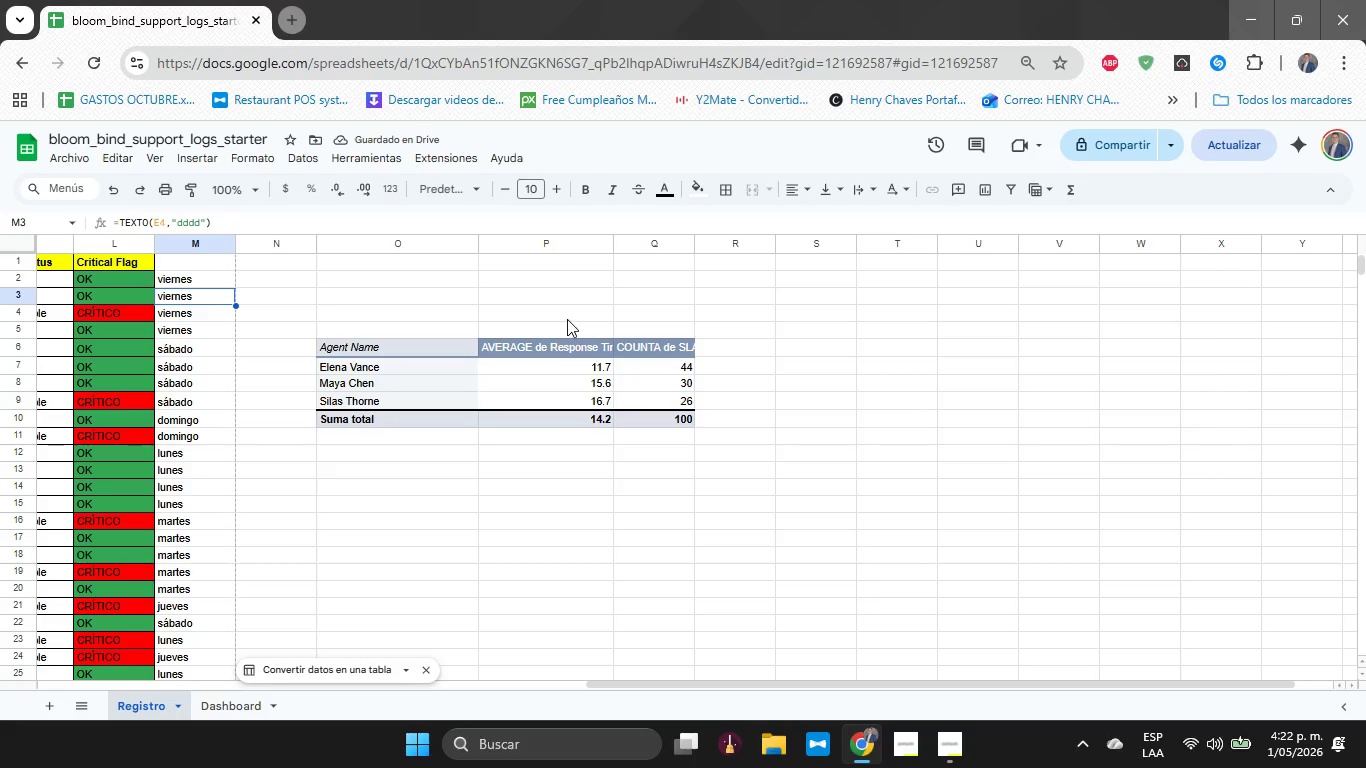 
key(Control+Z)
 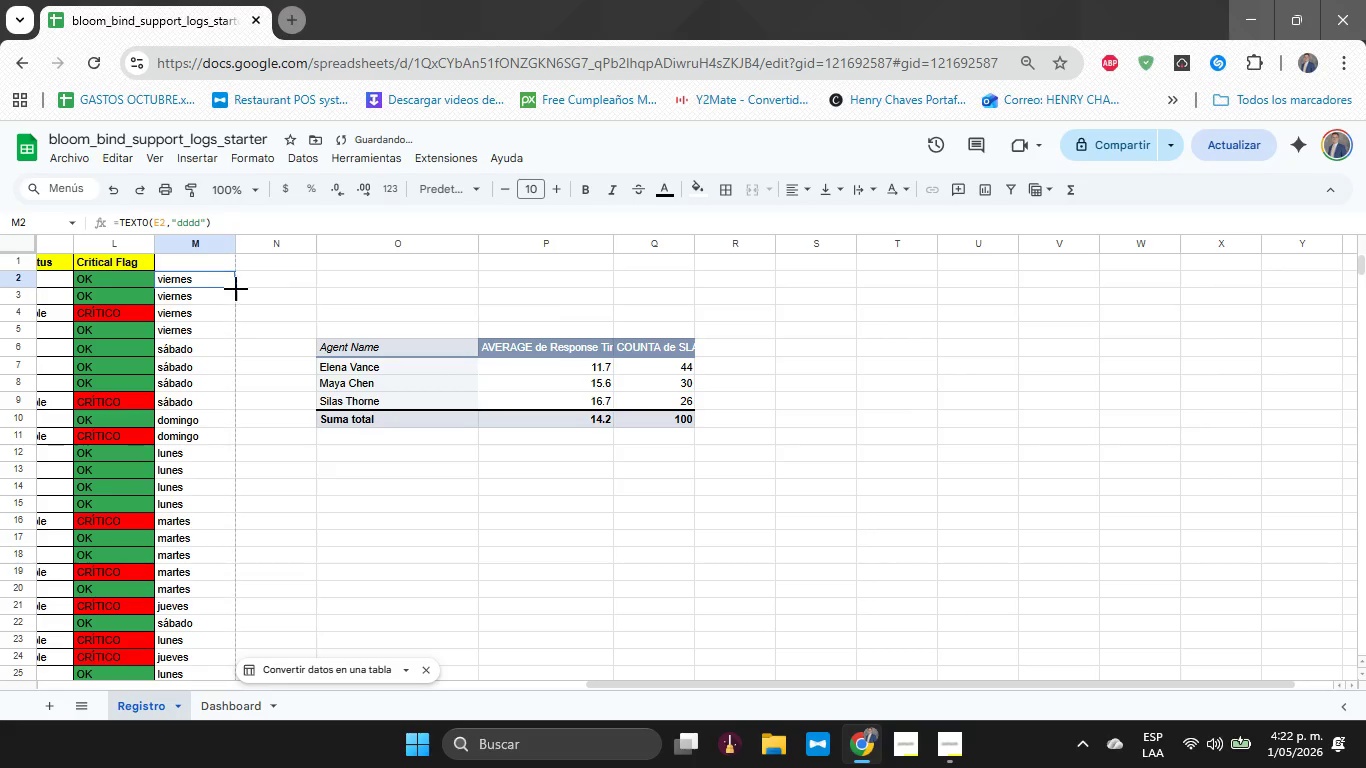 
left_click_drag(start_coordinate=[236, 289], to_coordinate=[199, 363])
 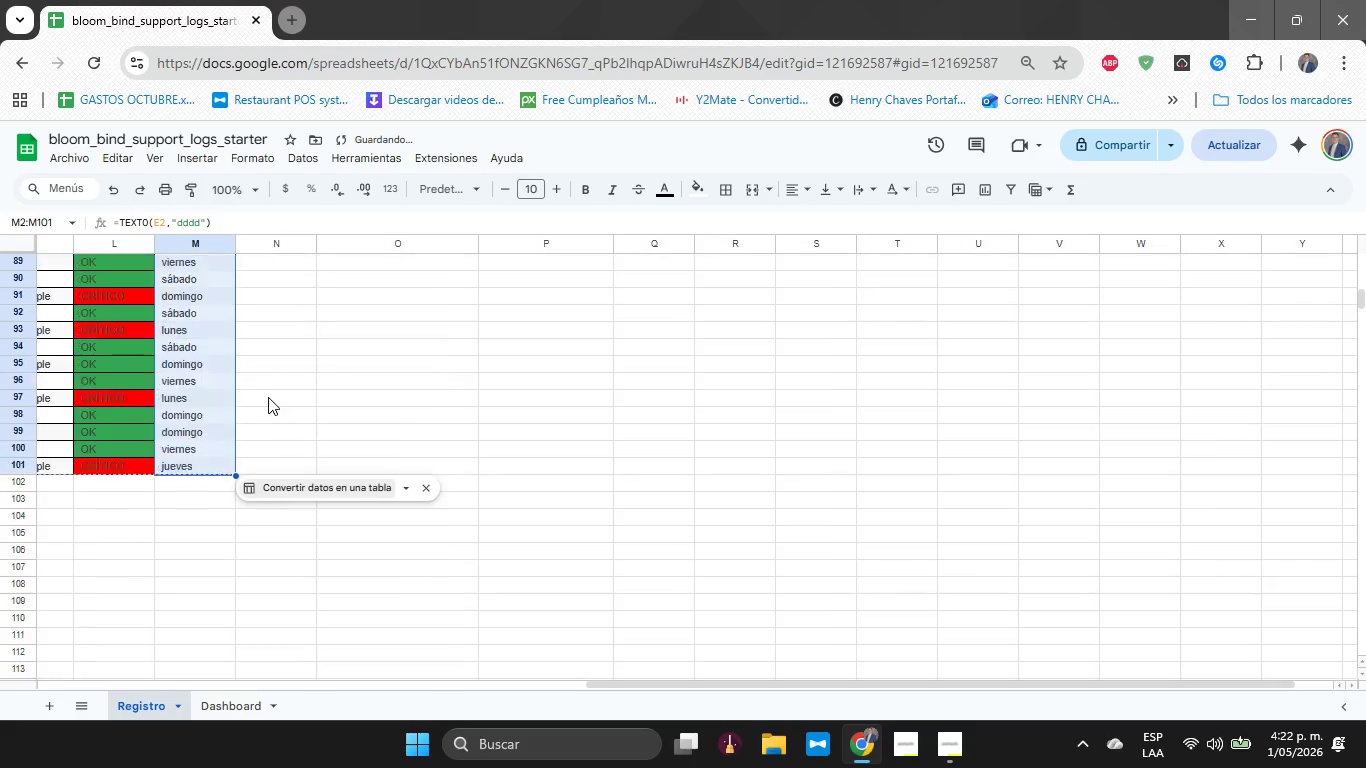 
scroll: coordinate [191, 486], scroll_direction: down, amount: 16.0
 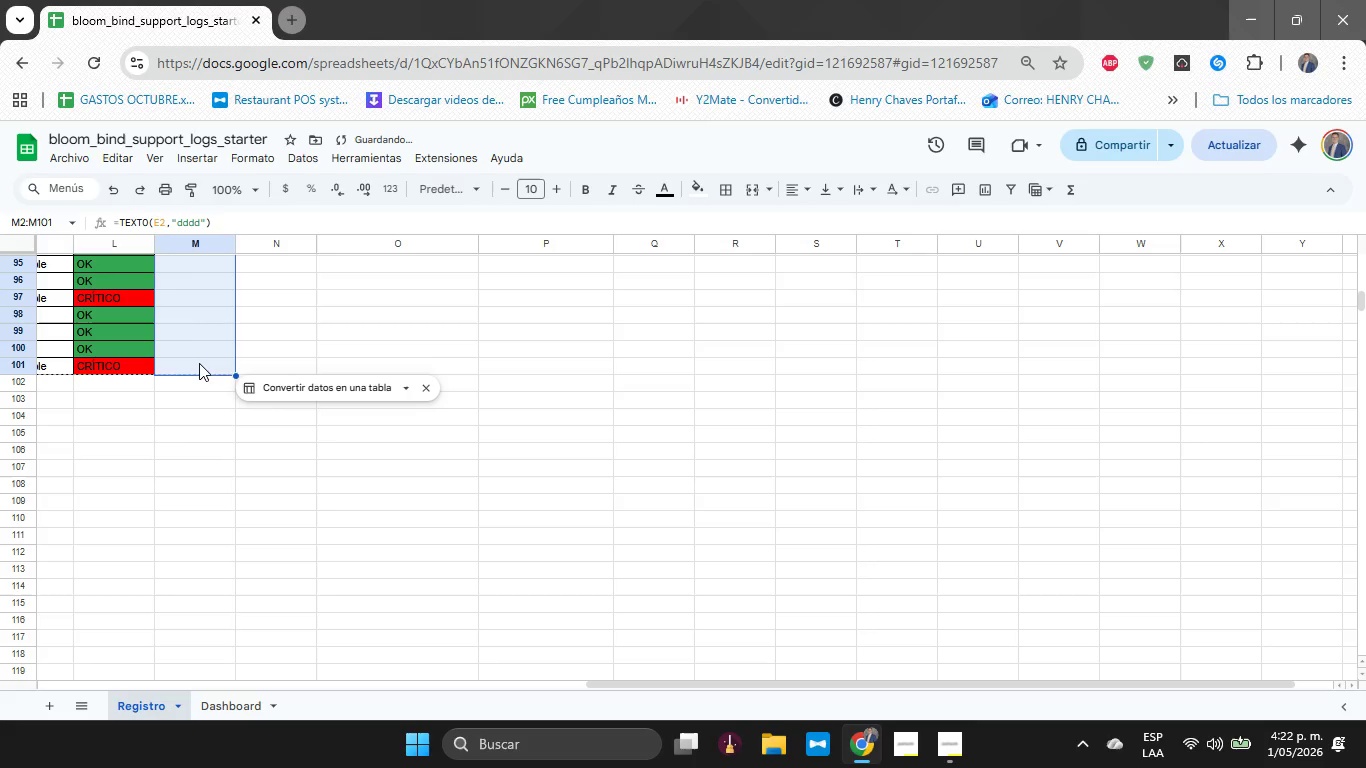 
left_click([268, 385])
 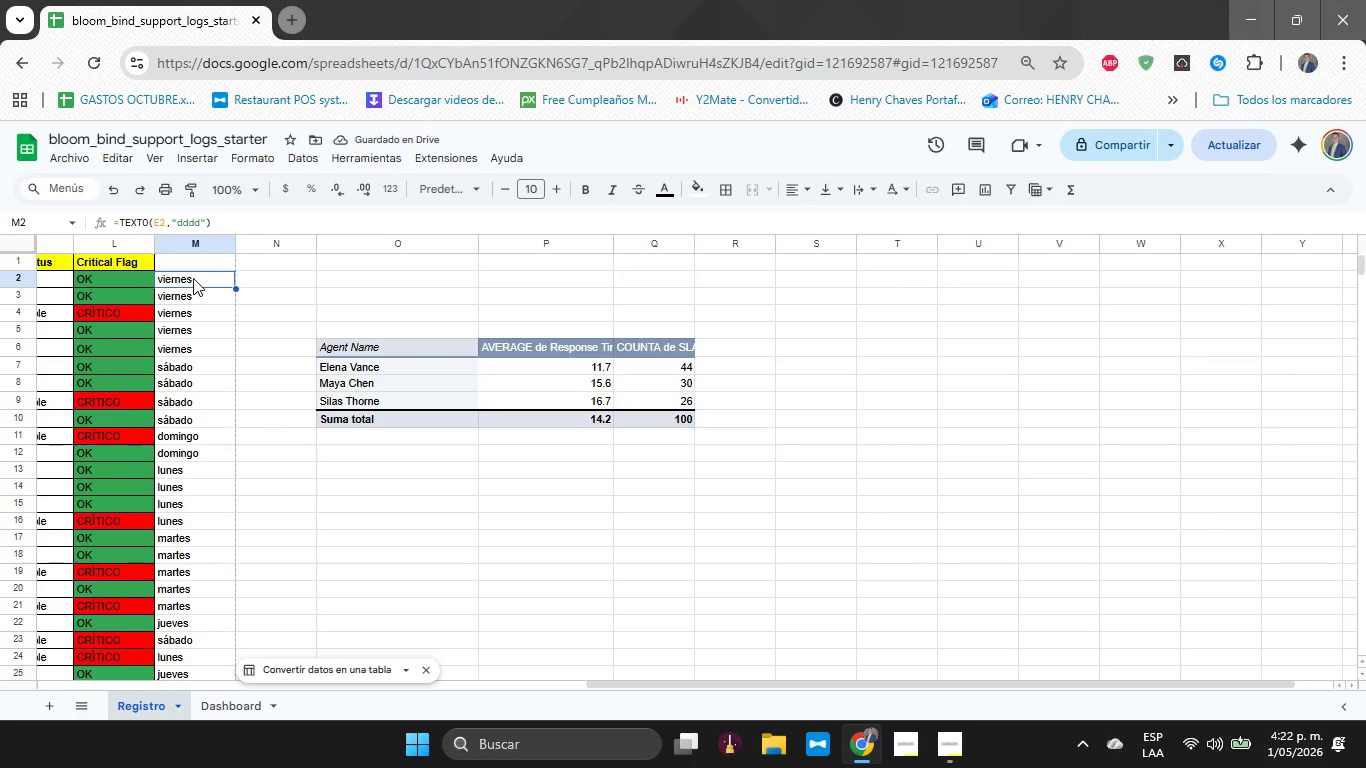 
scroll: coordinate [268, 397], scroll_direction: up, amount: 26.0
 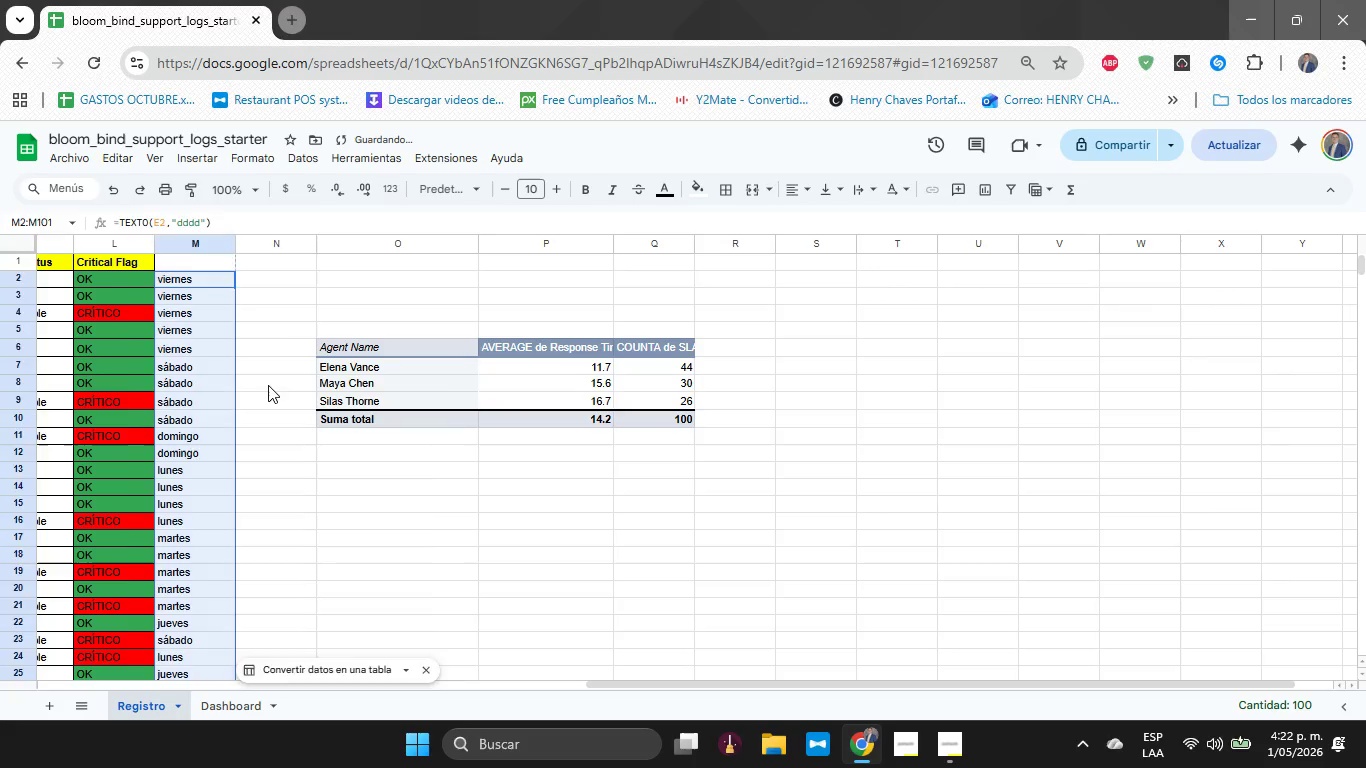 
double_click([195, 262])
 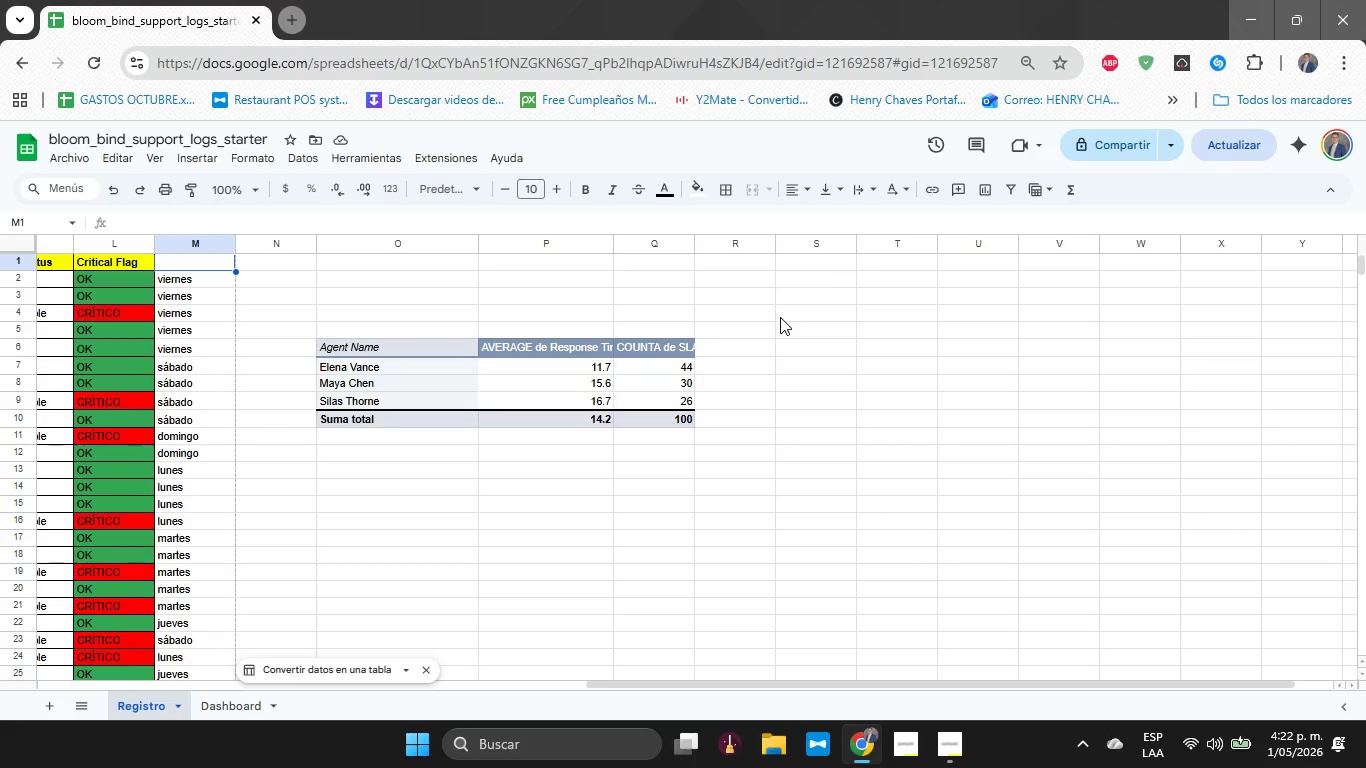 
wait(5.5)
 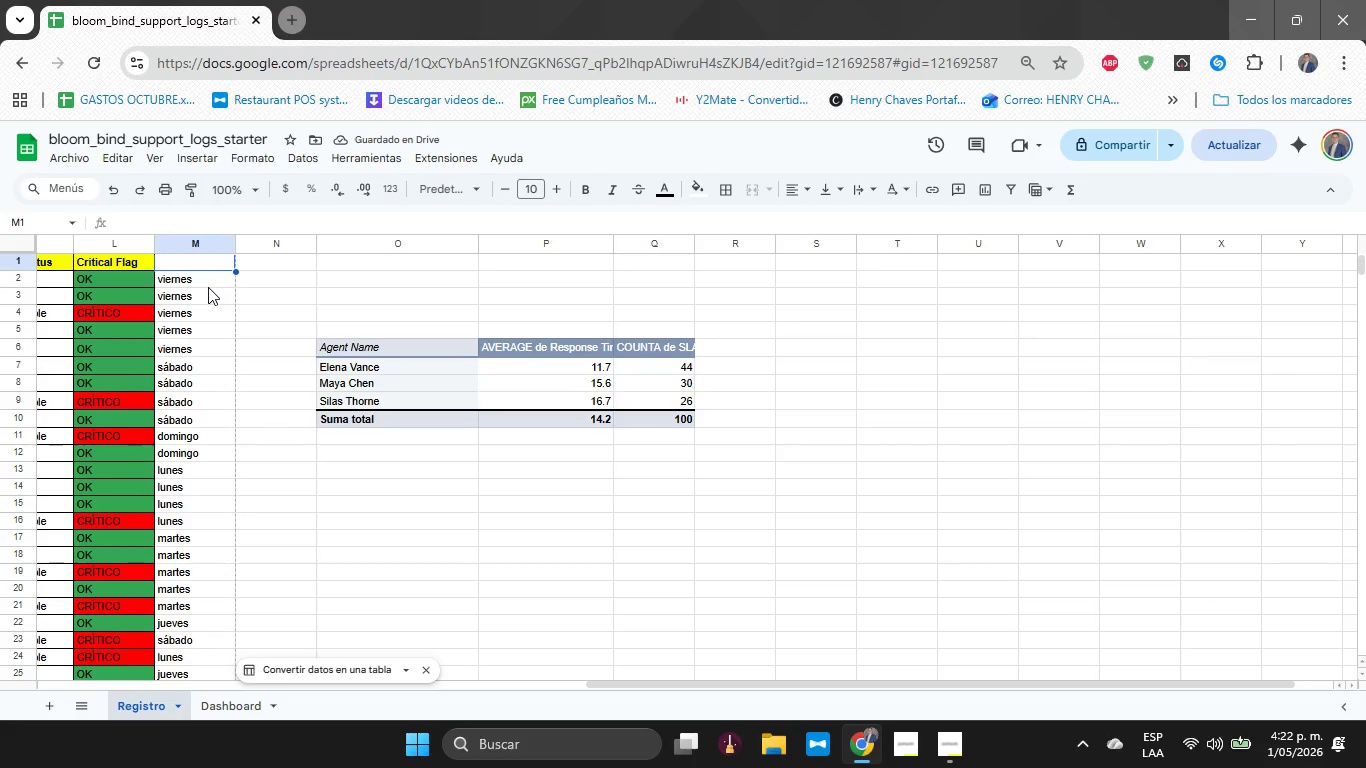 
type(Tred)
key(Backspace)
type(nd)
 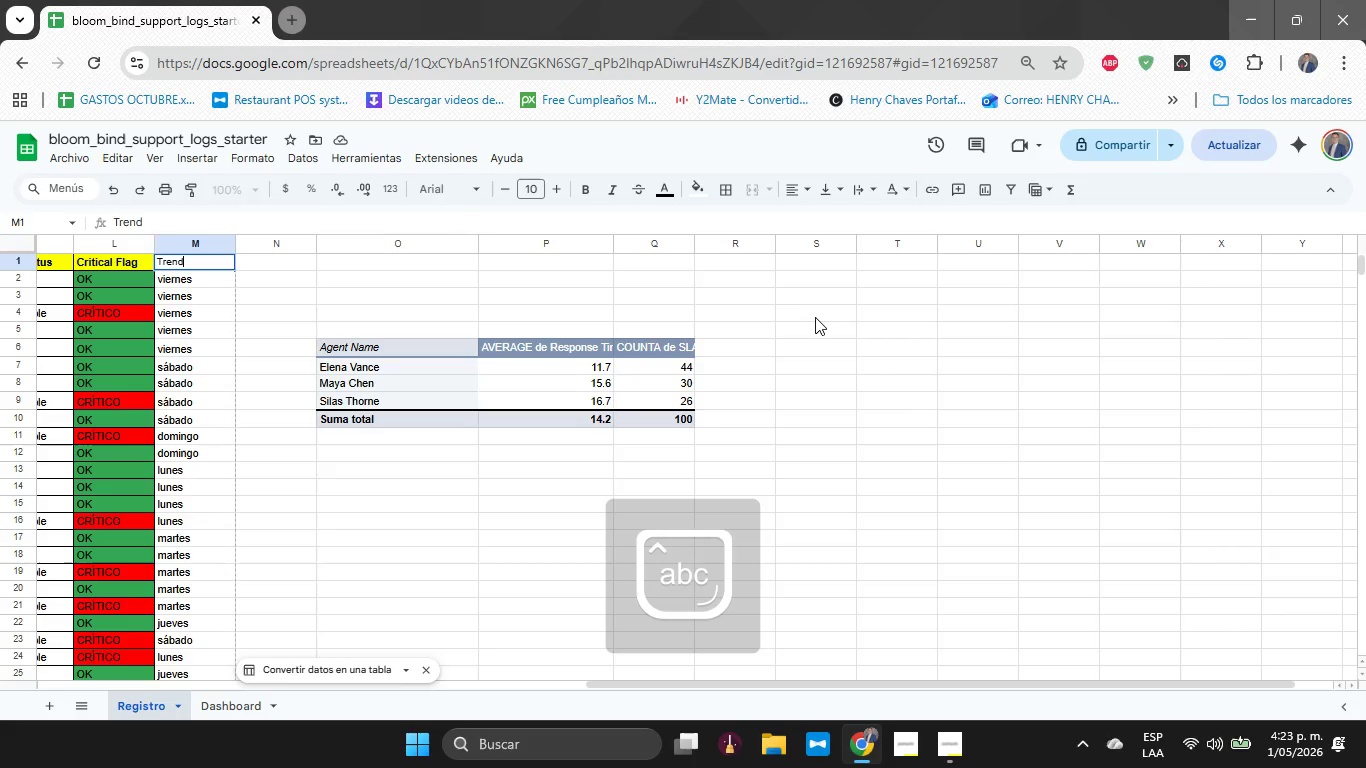 
key(Enter)
 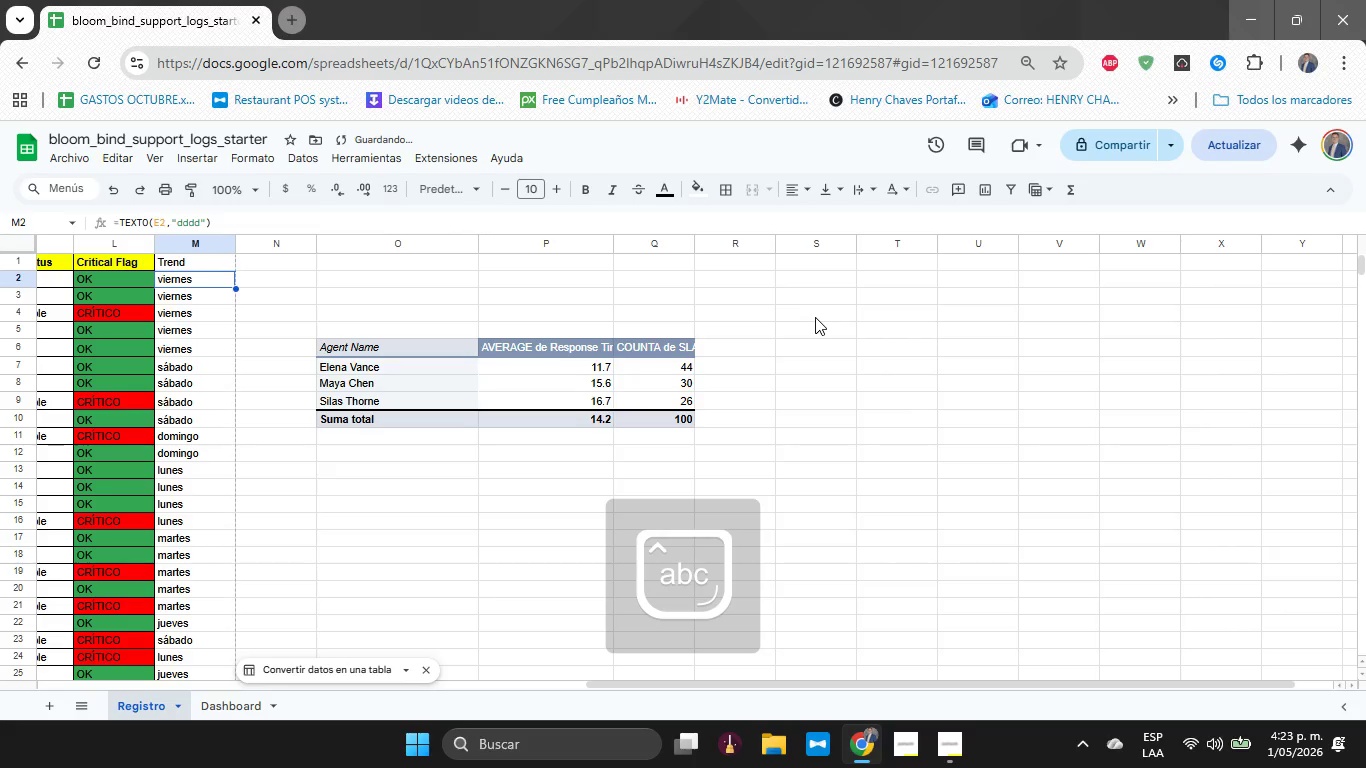 
key(ArrowUp)
 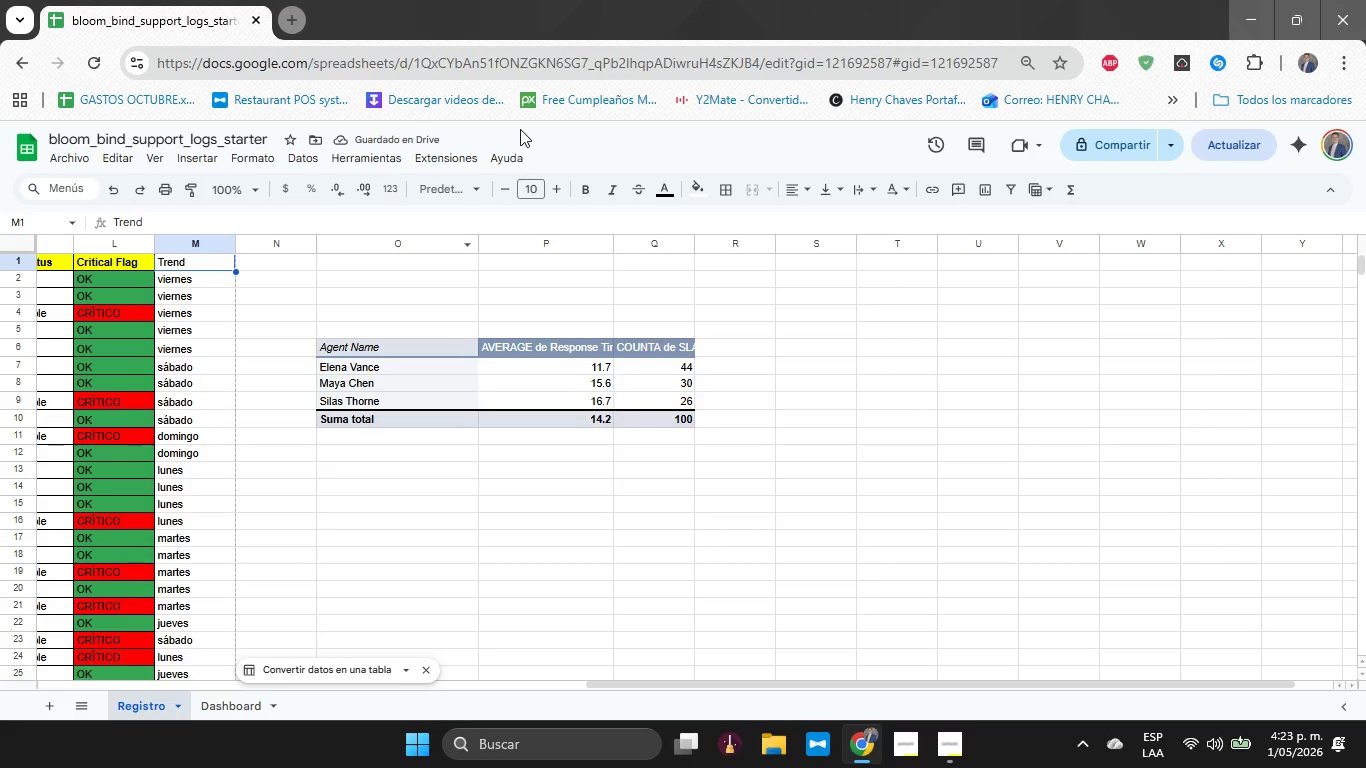 
left_click([590, 194])
 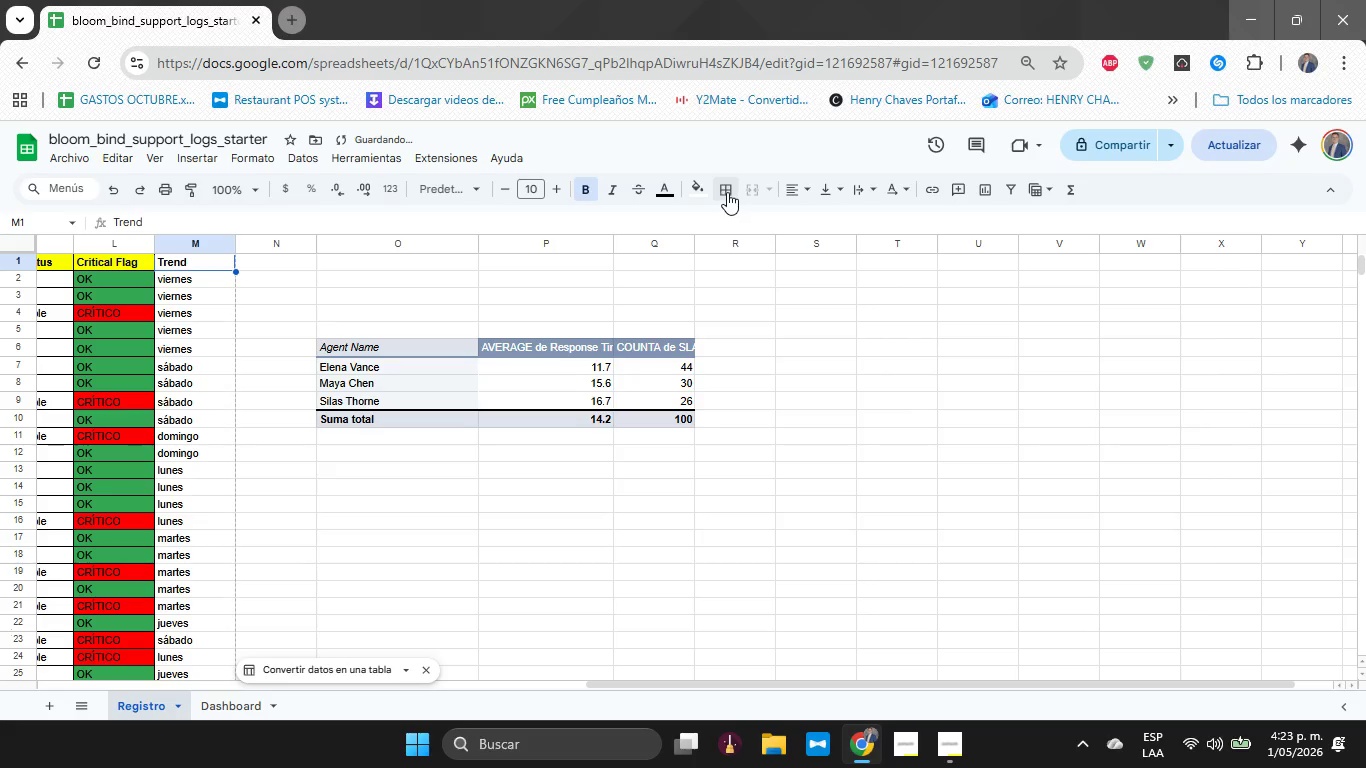 
left_click([720, 190])
 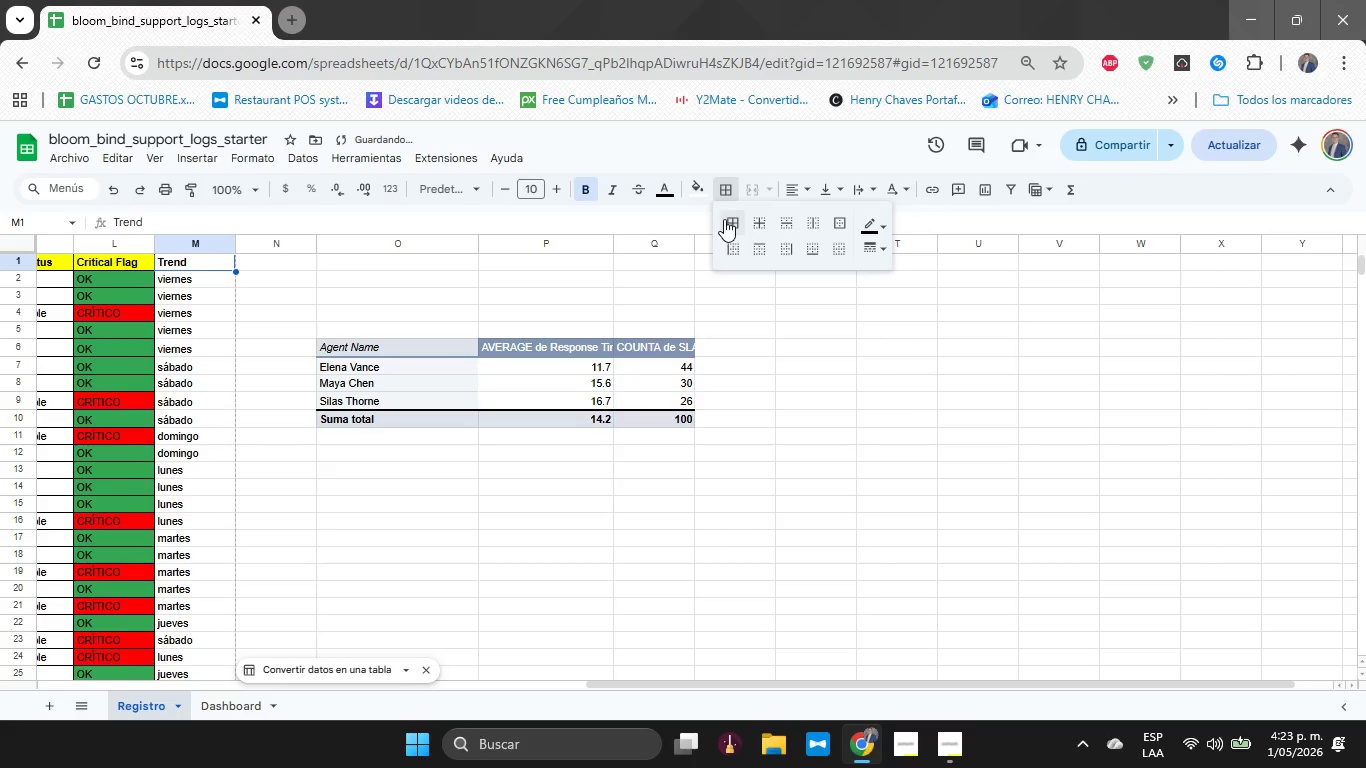 
left_click([724, 219])
 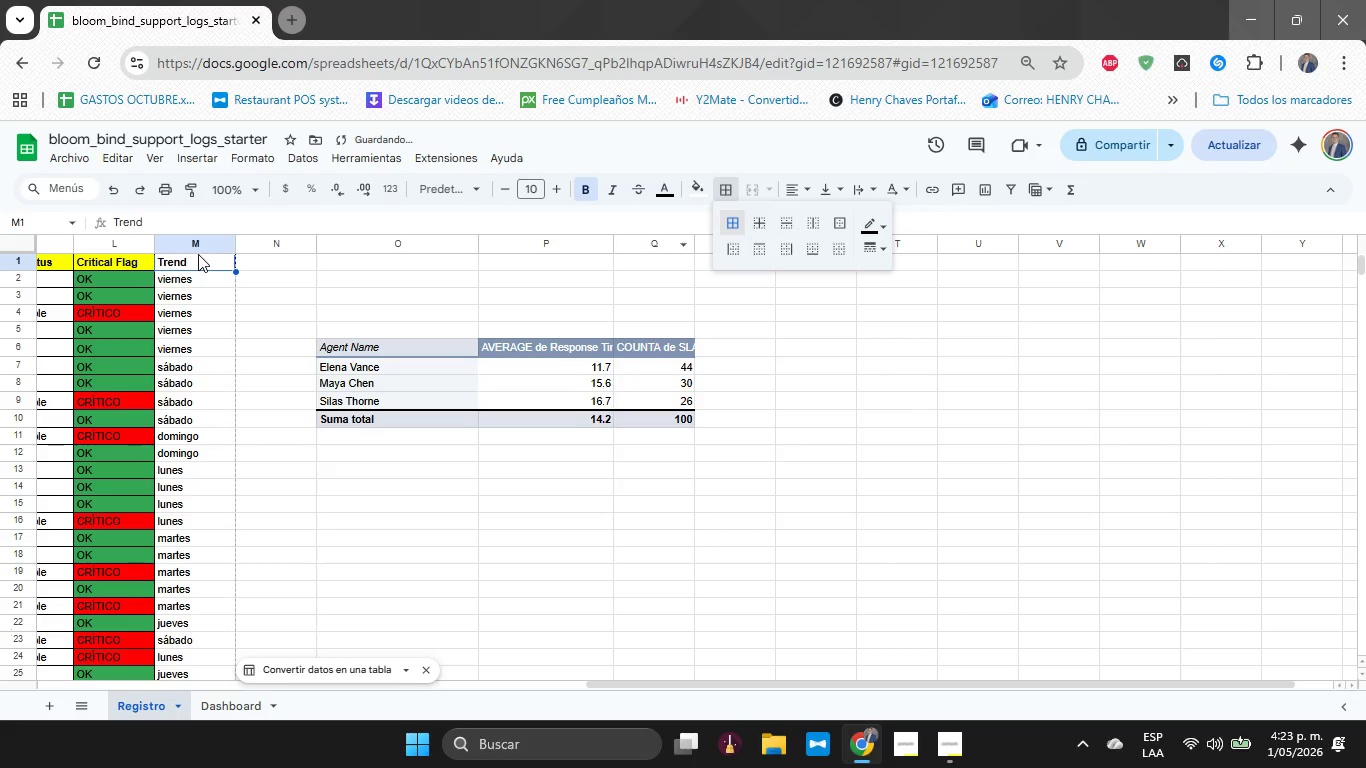 
left_click_drag(start_coordinate=[204, 267], to_coordinate=[200, 468])
 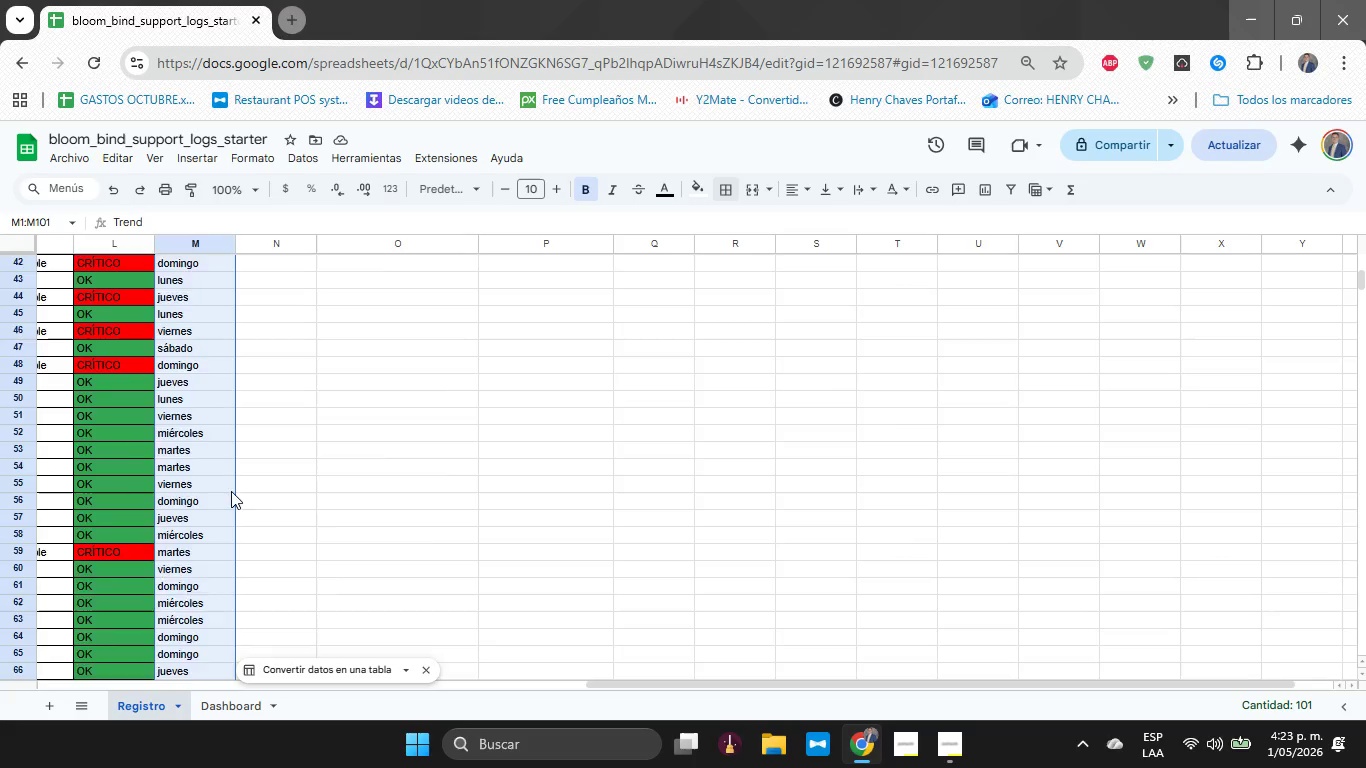 
scroll: coordinate [185, 433], scroll_direction: down, amount: 15.0
 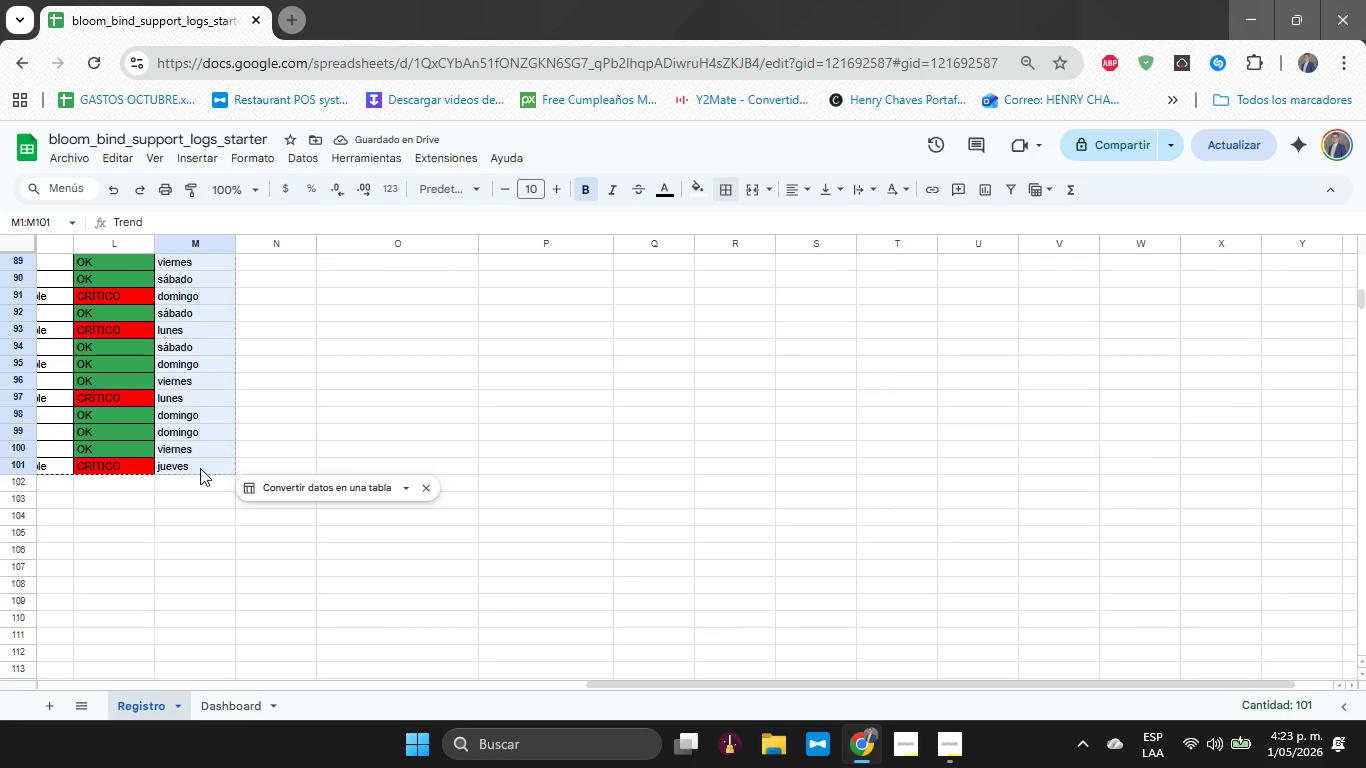 
scroll: coordinate [265, 392], scroll_direction: up, amount: 21.0
 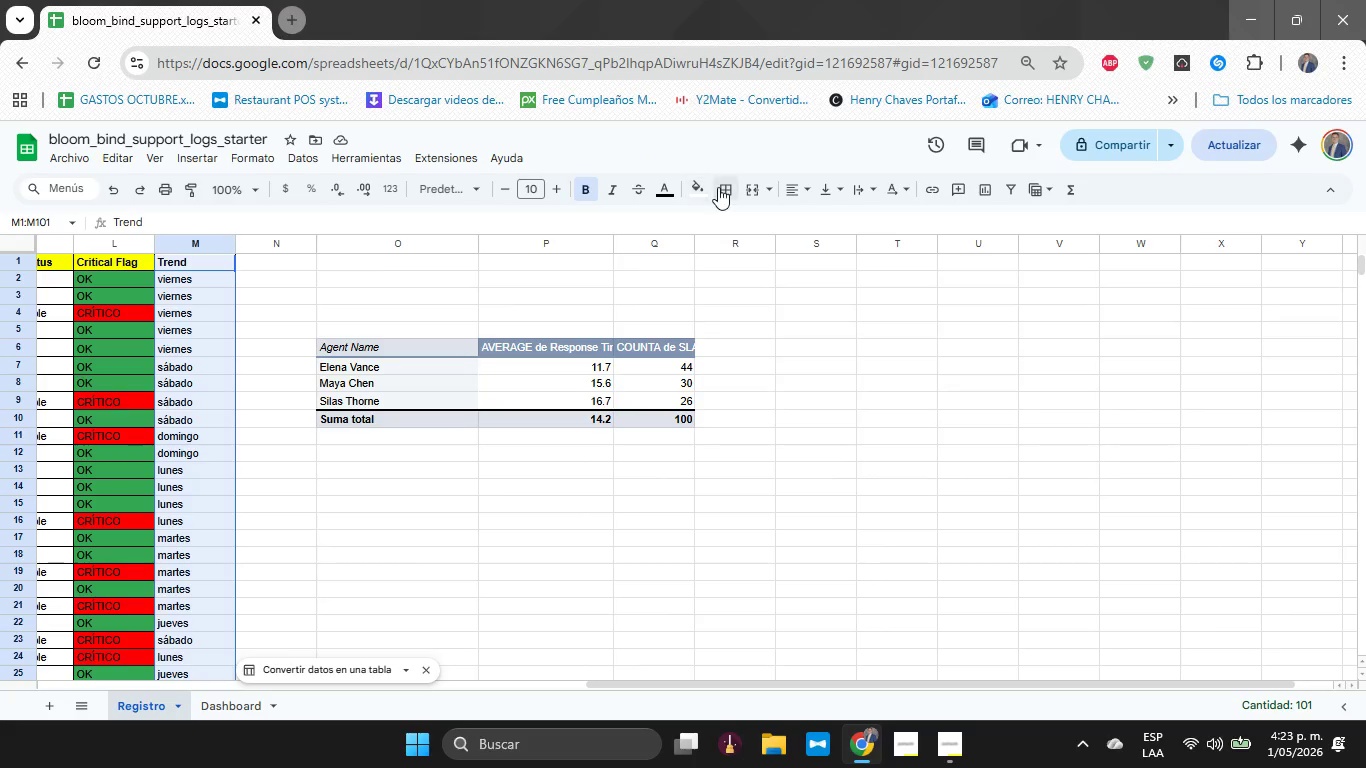 
left_click([721, 187])
 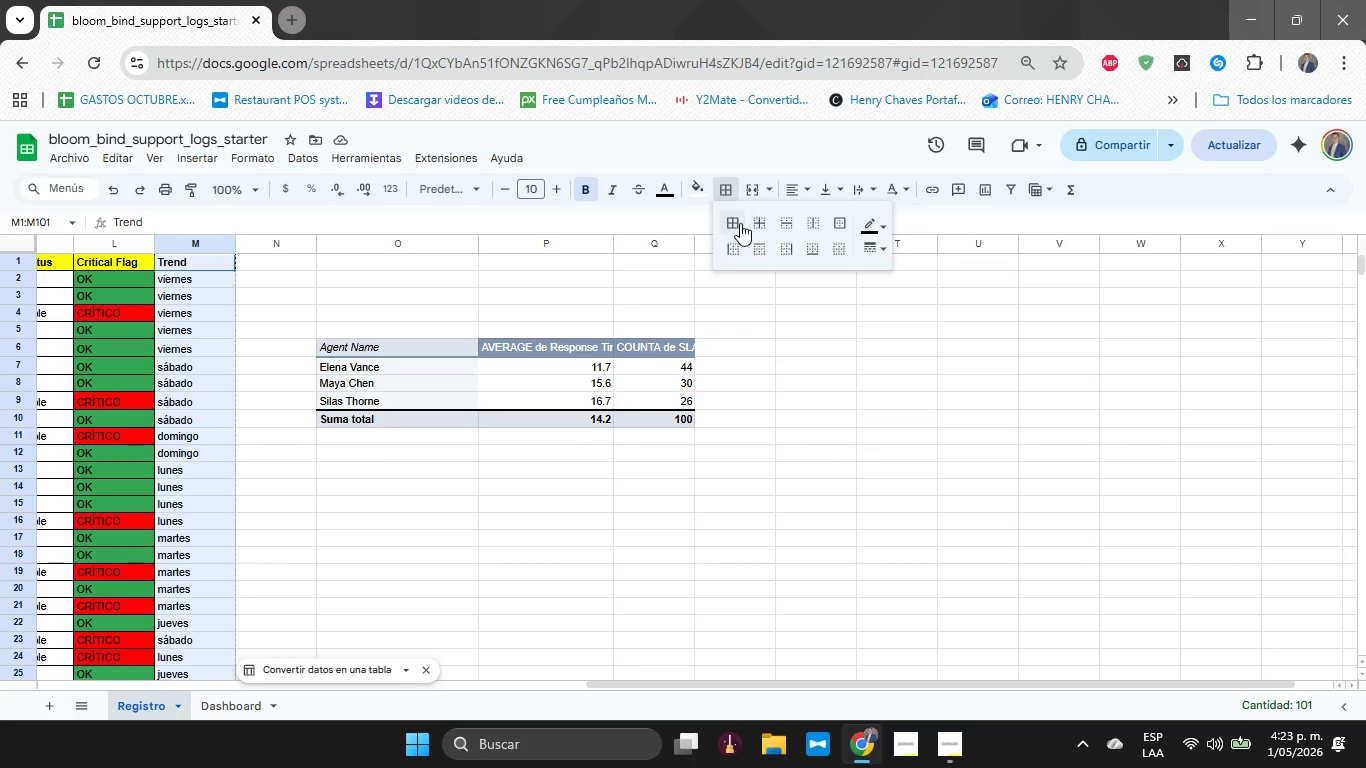 
left_click([735, 223])
 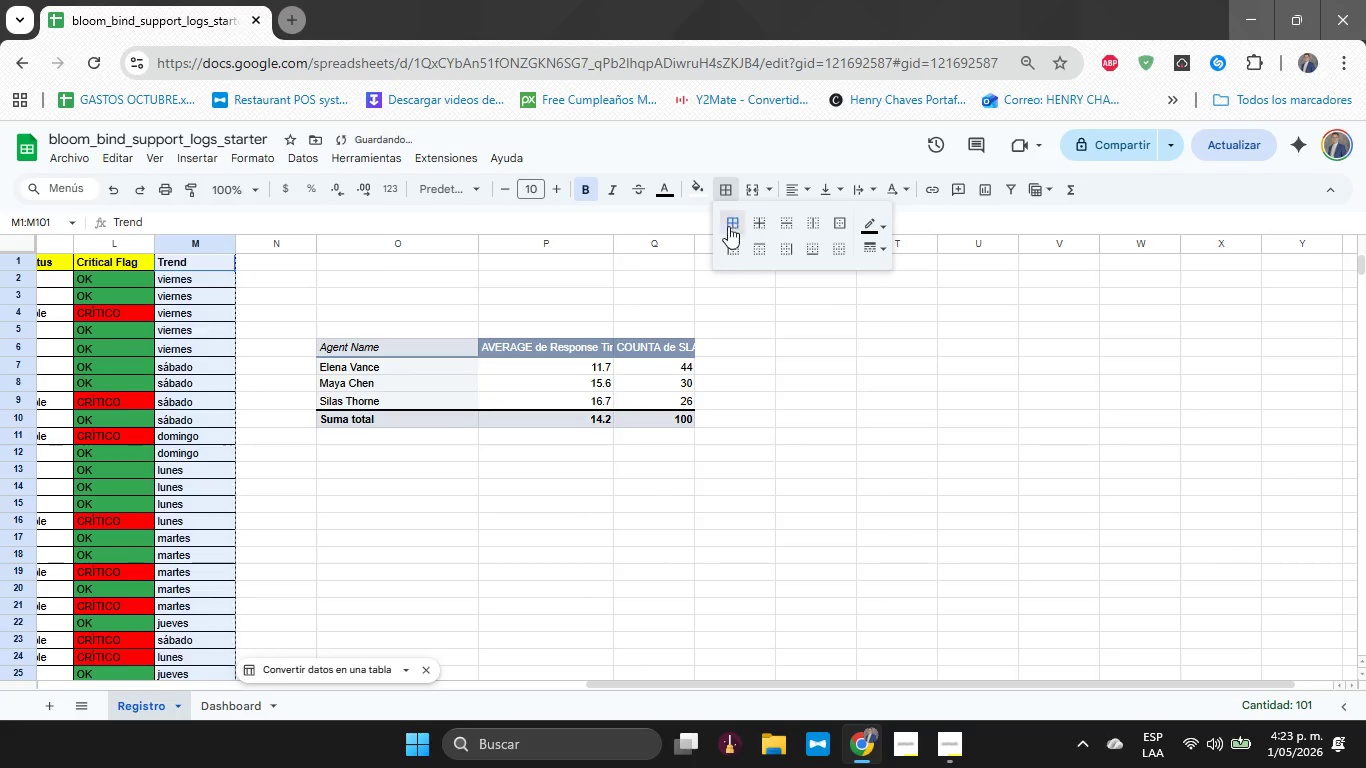 
mouse_move([714, 244])
 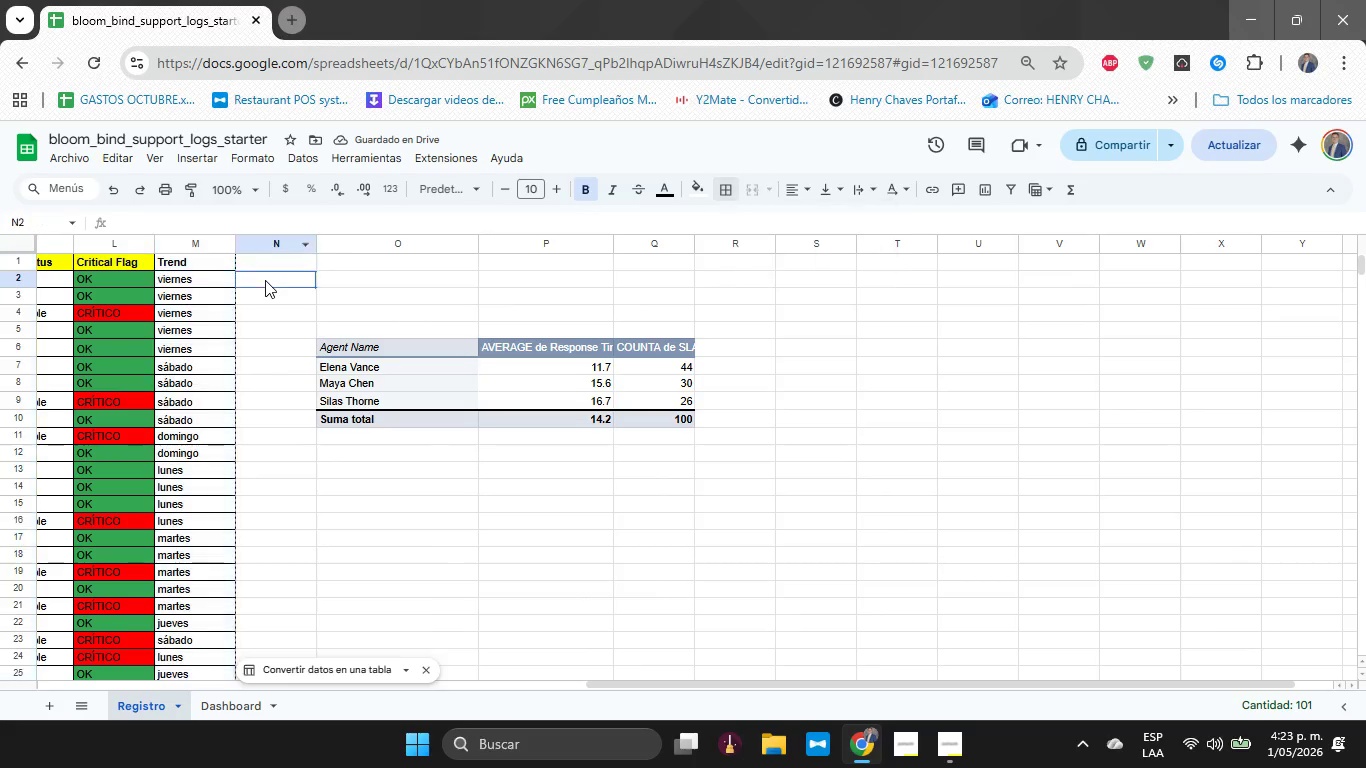 
double_click([216, 270])
 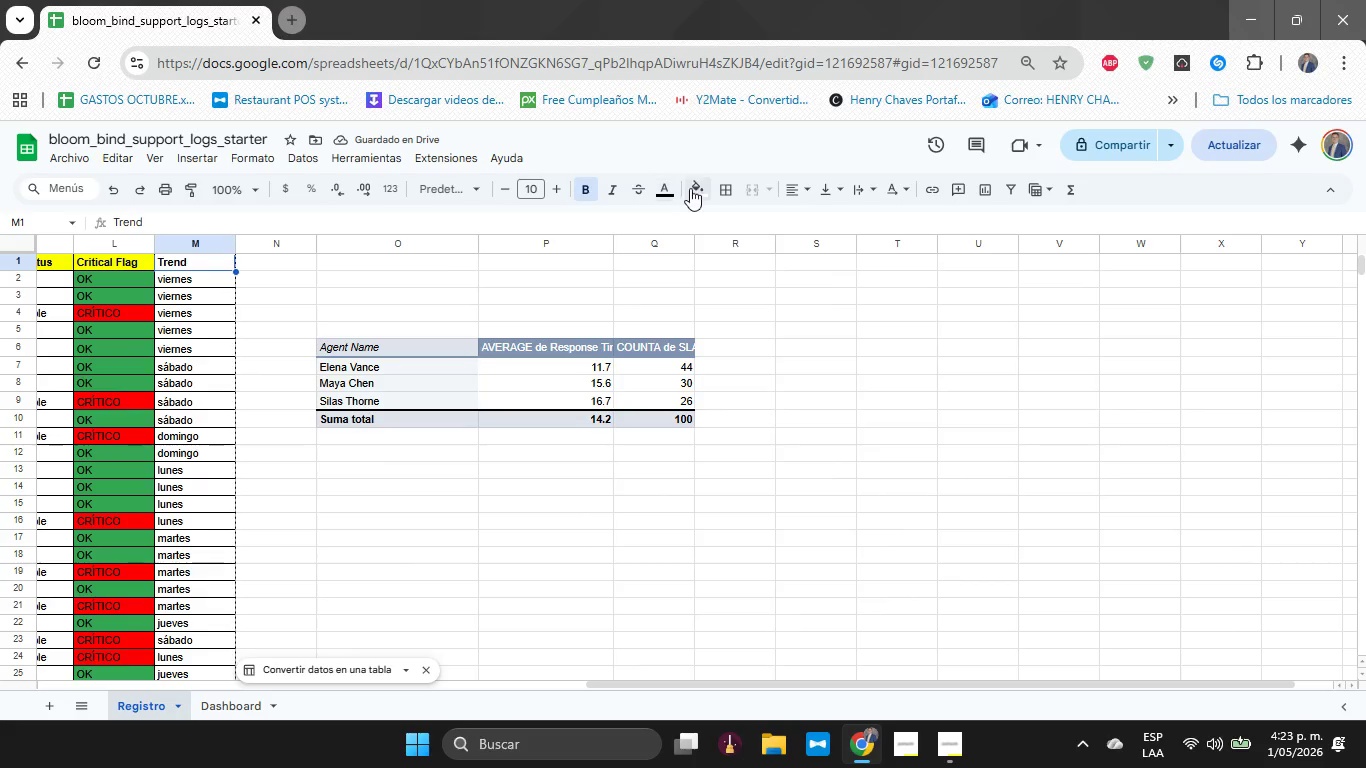 
left_click([704, 188])
 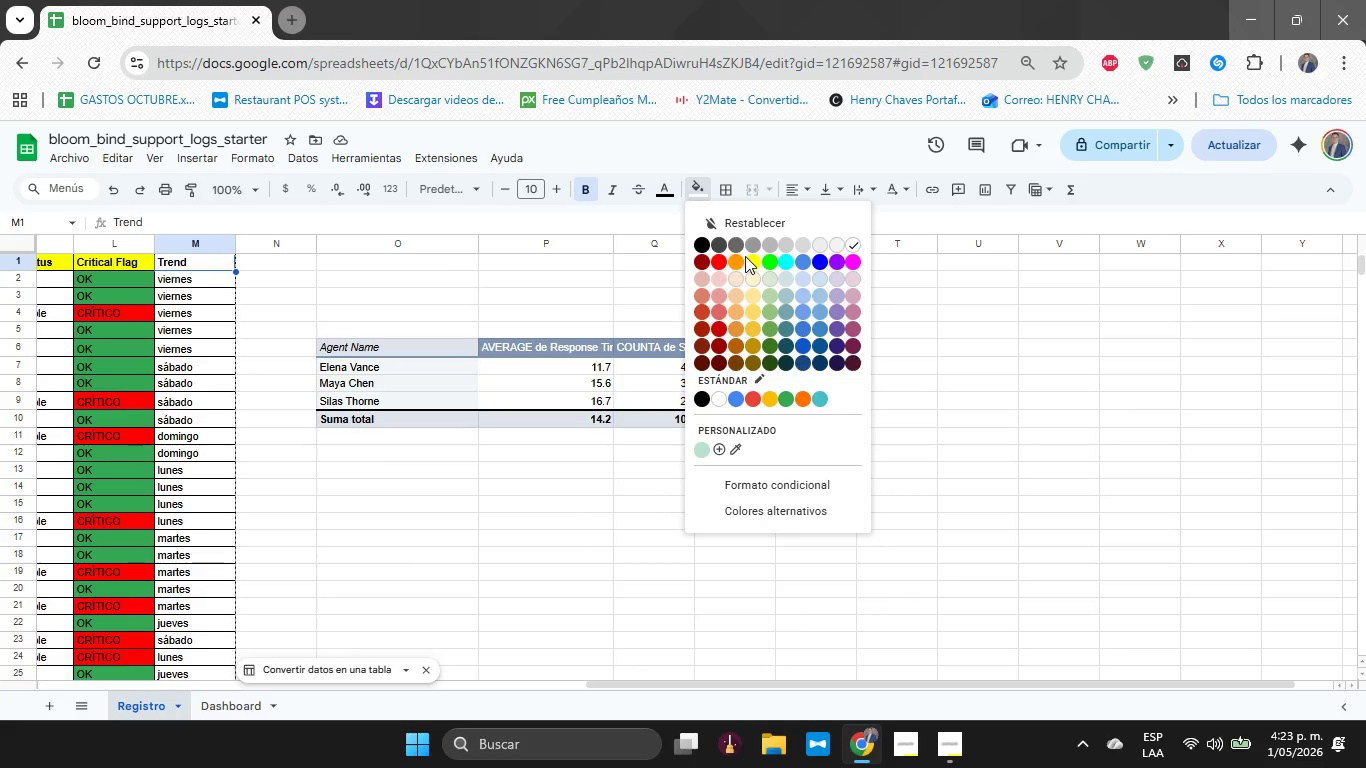 
left_click([750, 258])
 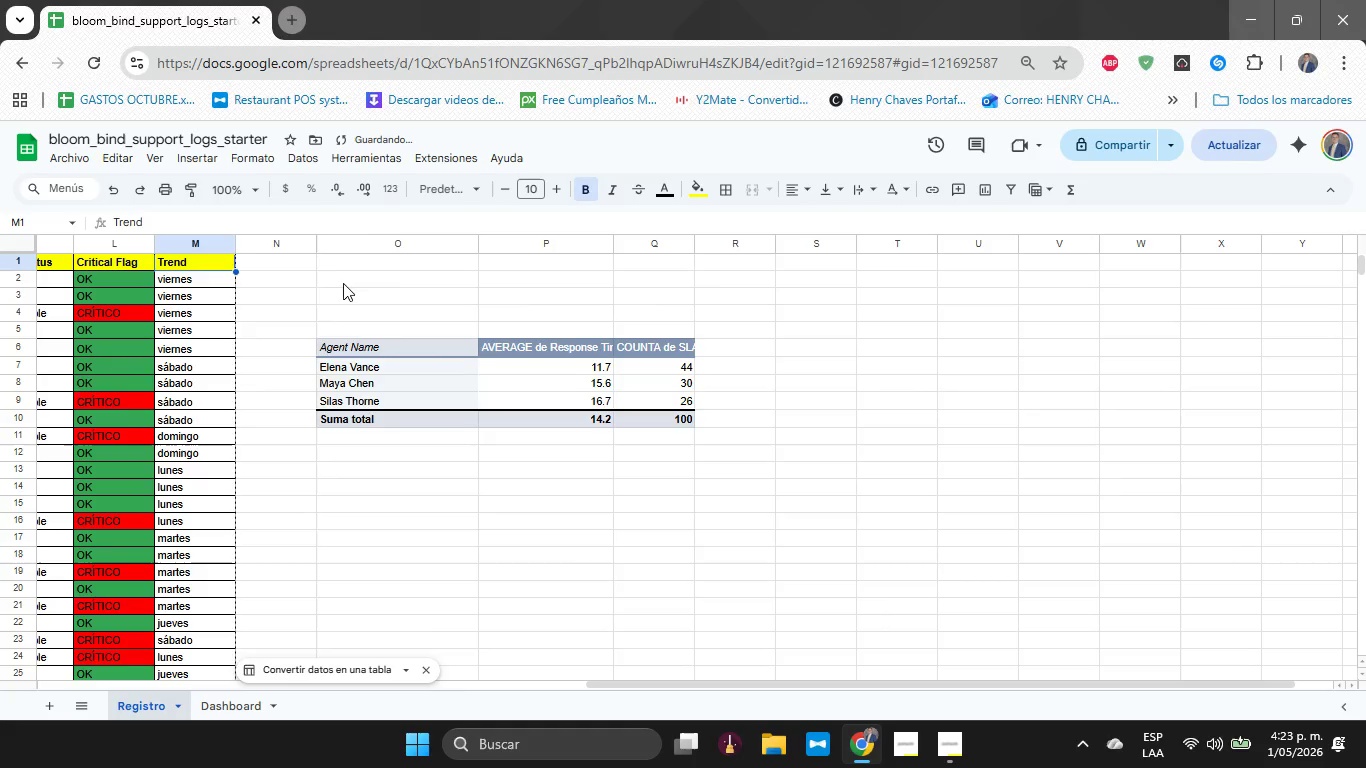 
left_click([302, 285])
 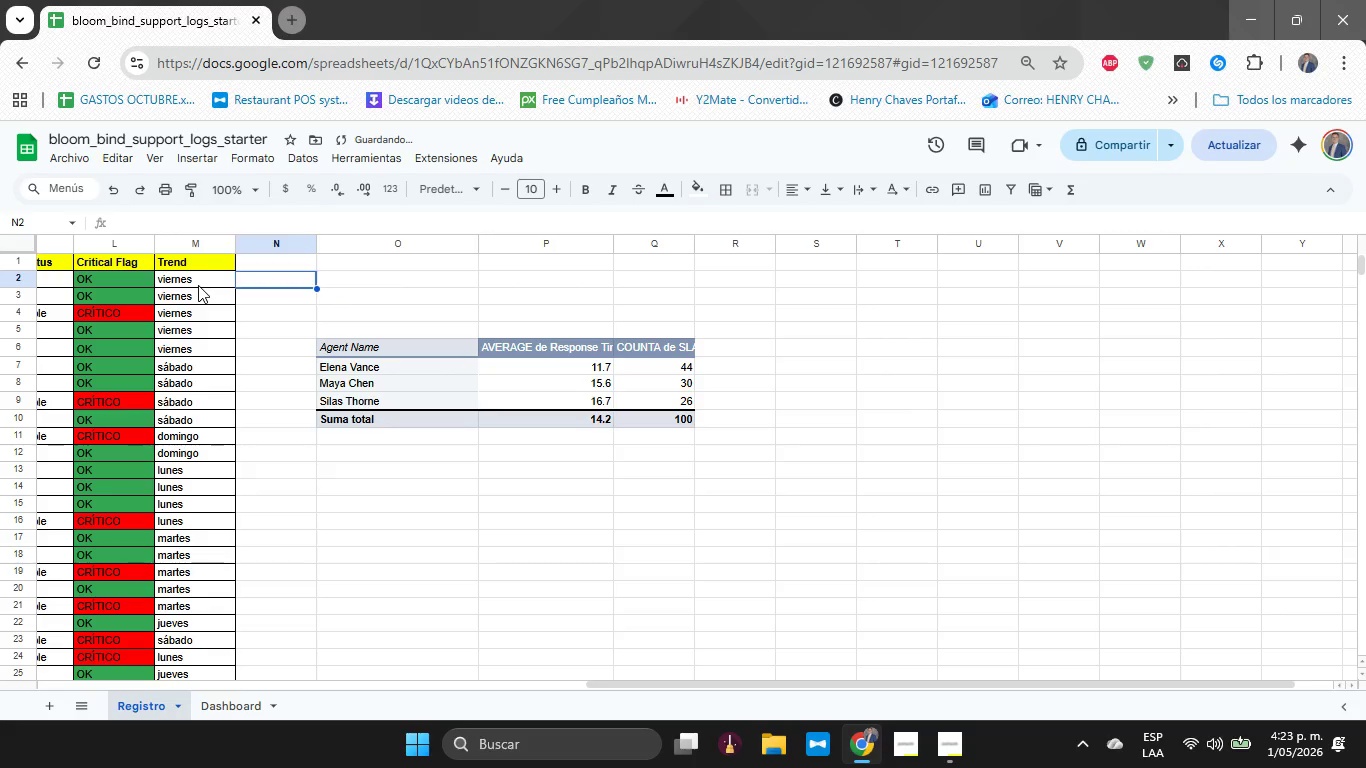 
left_click([198, 285])
 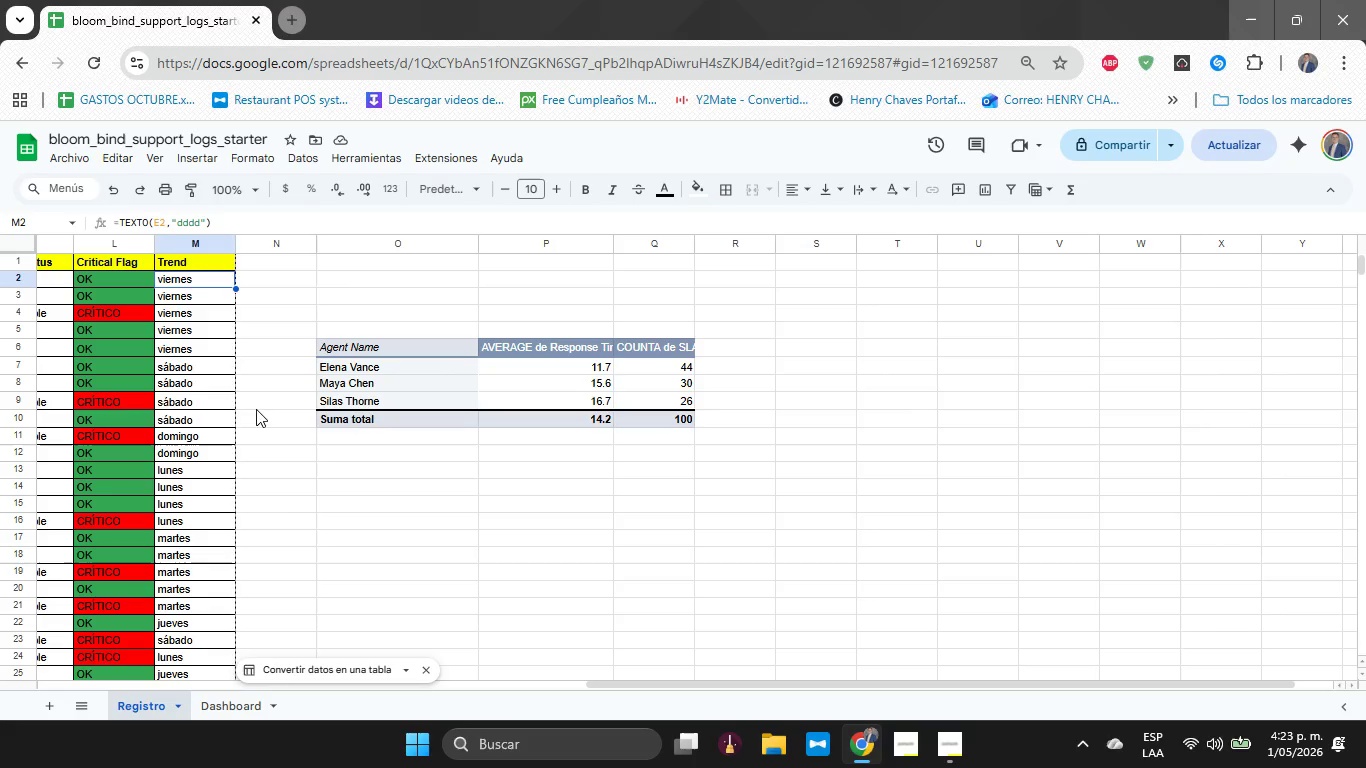 
wait(6.33)
 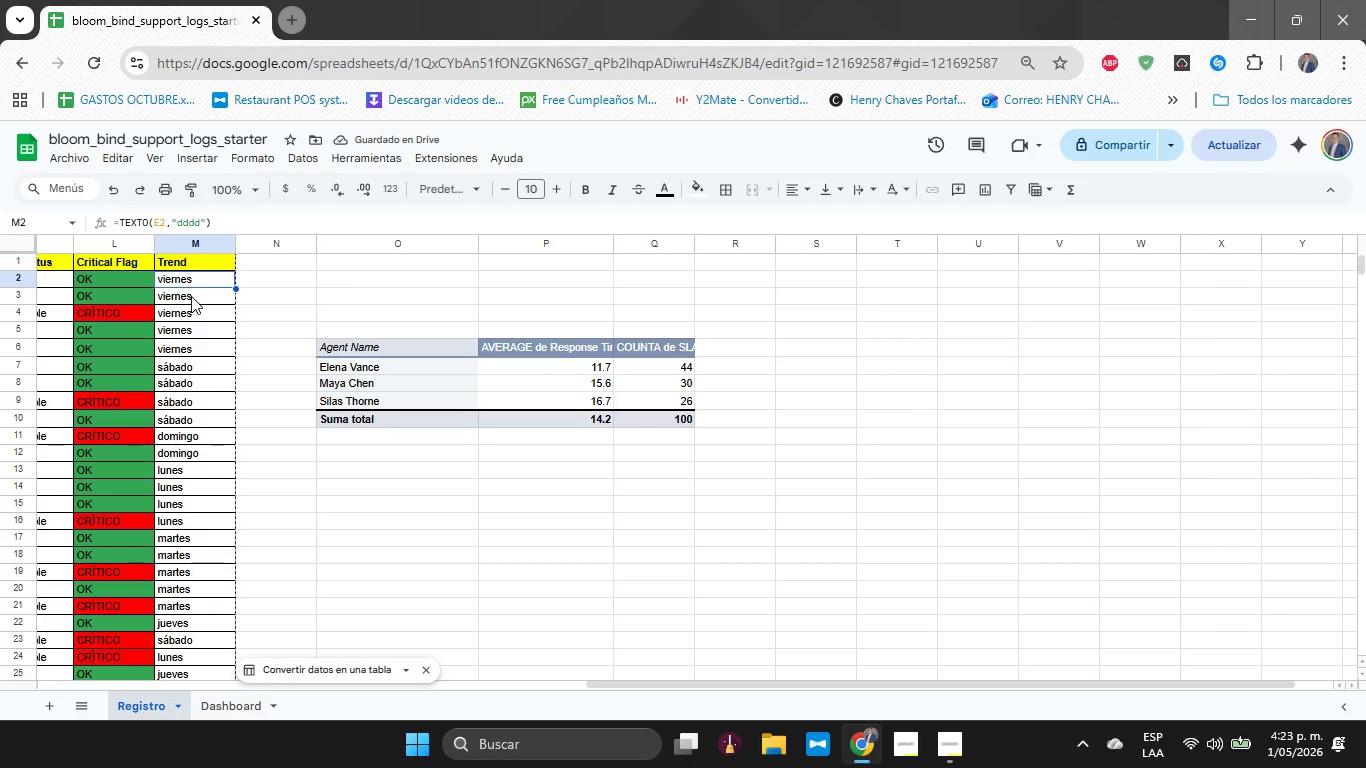 
left_click_drag(start_coordinate=[632, 682], to_coordinate=[423, 676])
 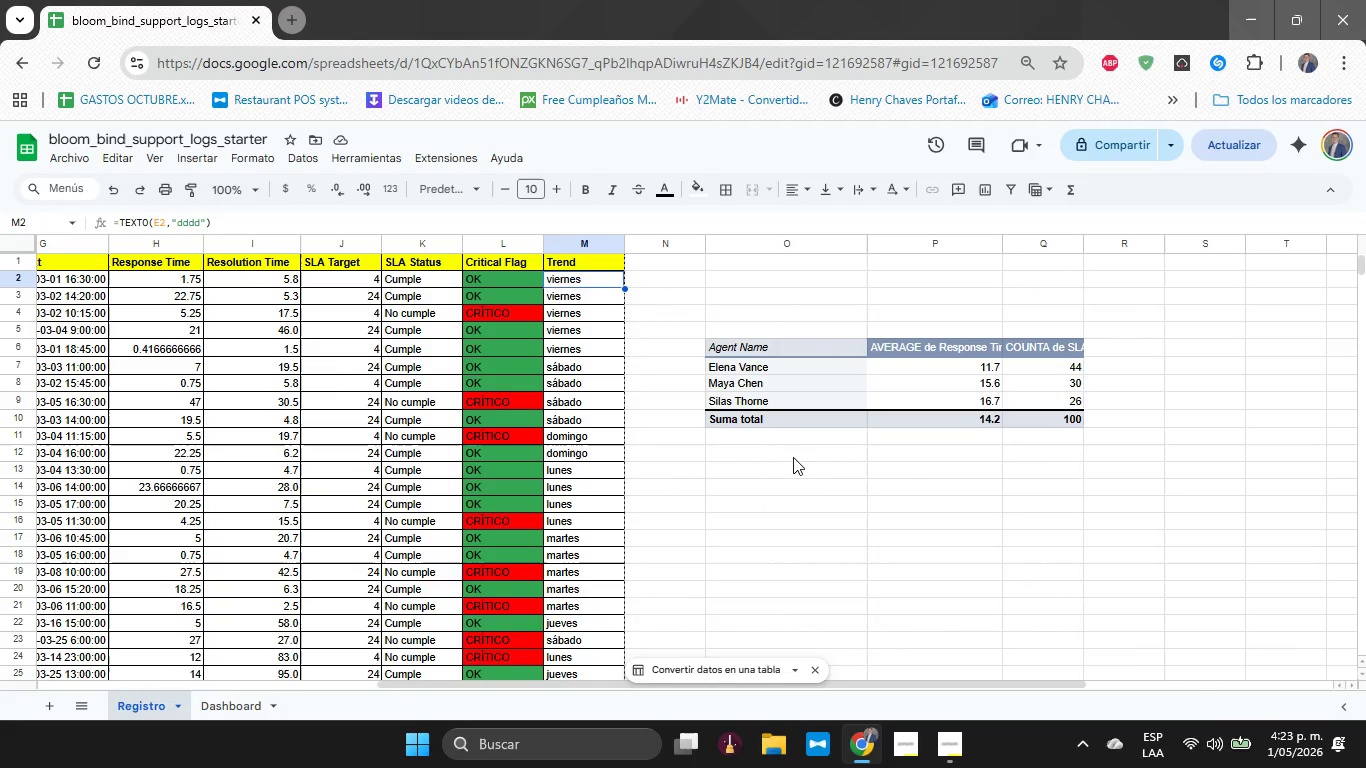 
left_click([789, 482])
 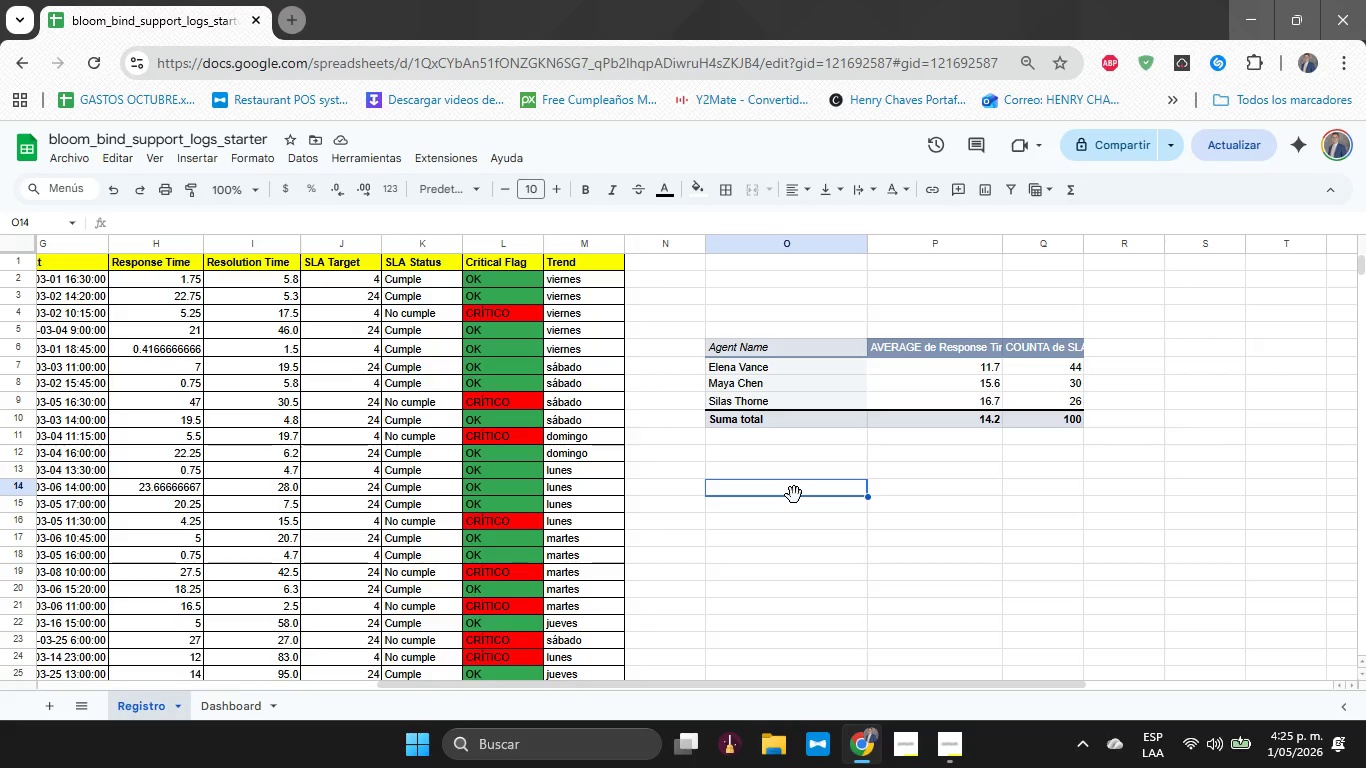 
wait(85.75)
 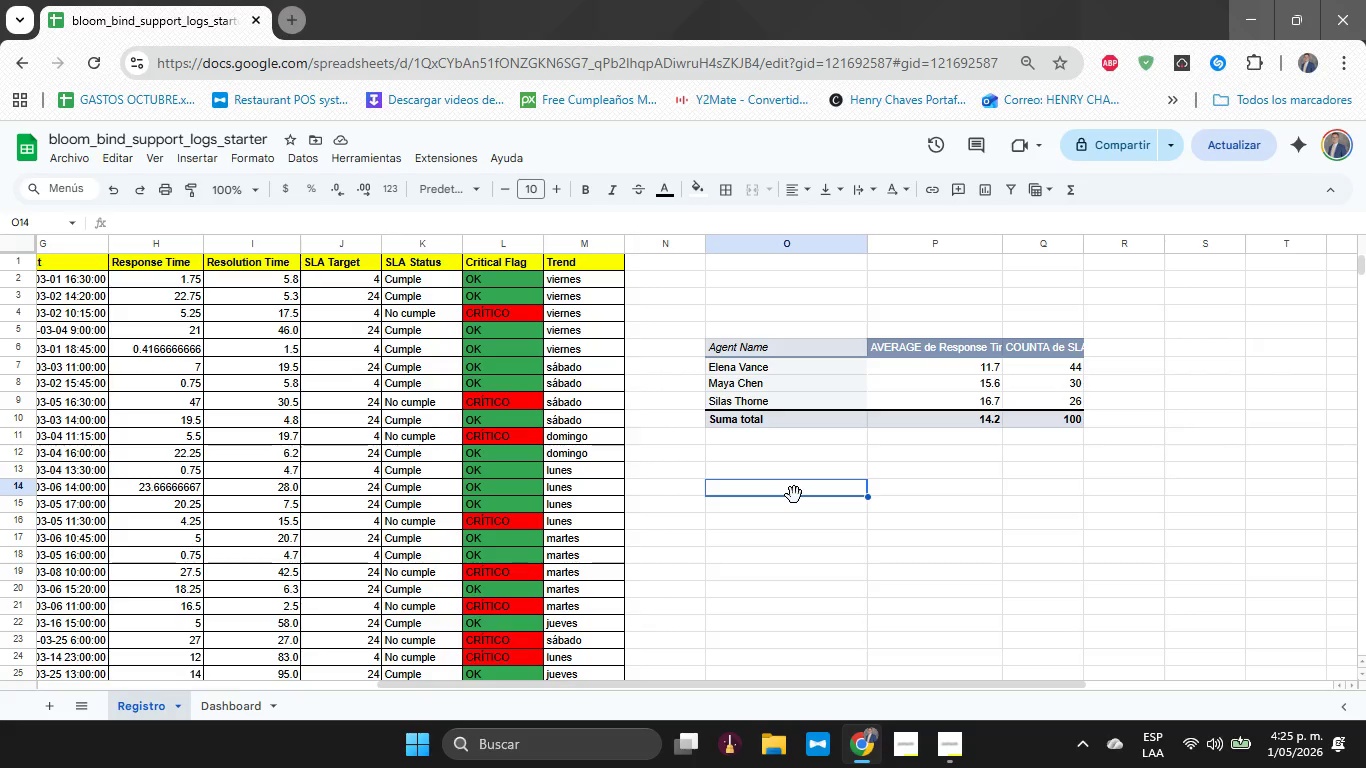 
left_click([820, 459])
 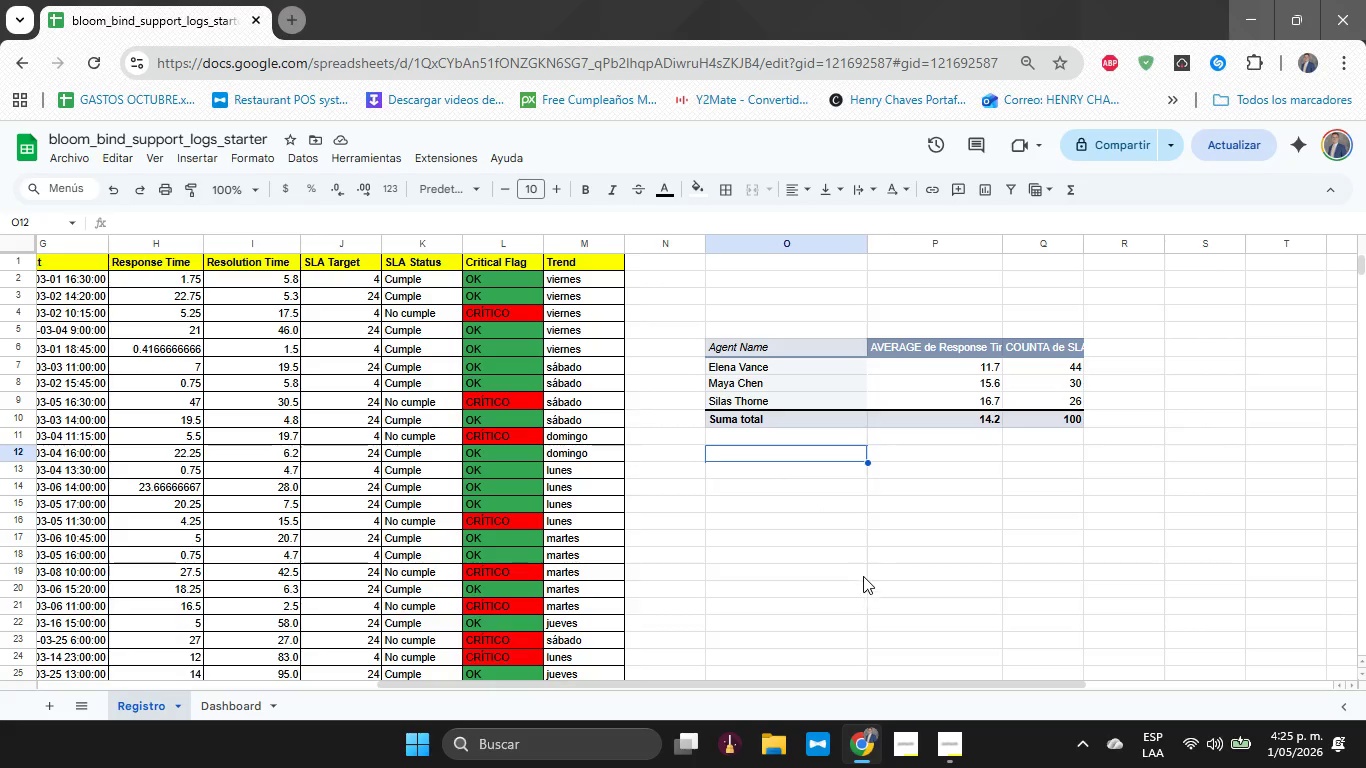 
scroll: coordinate [857, 534], scroll_direction: up, amount: 3.0
 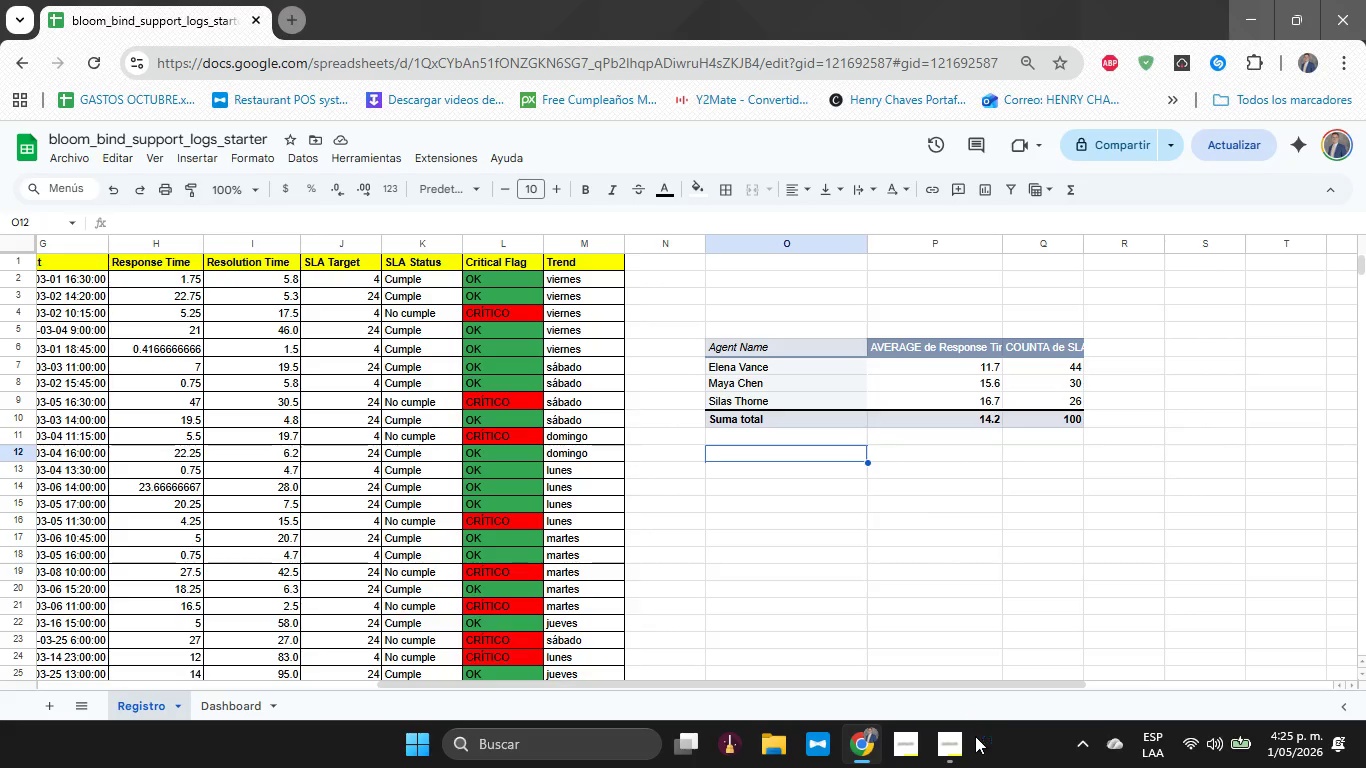 
wait(6.51)
 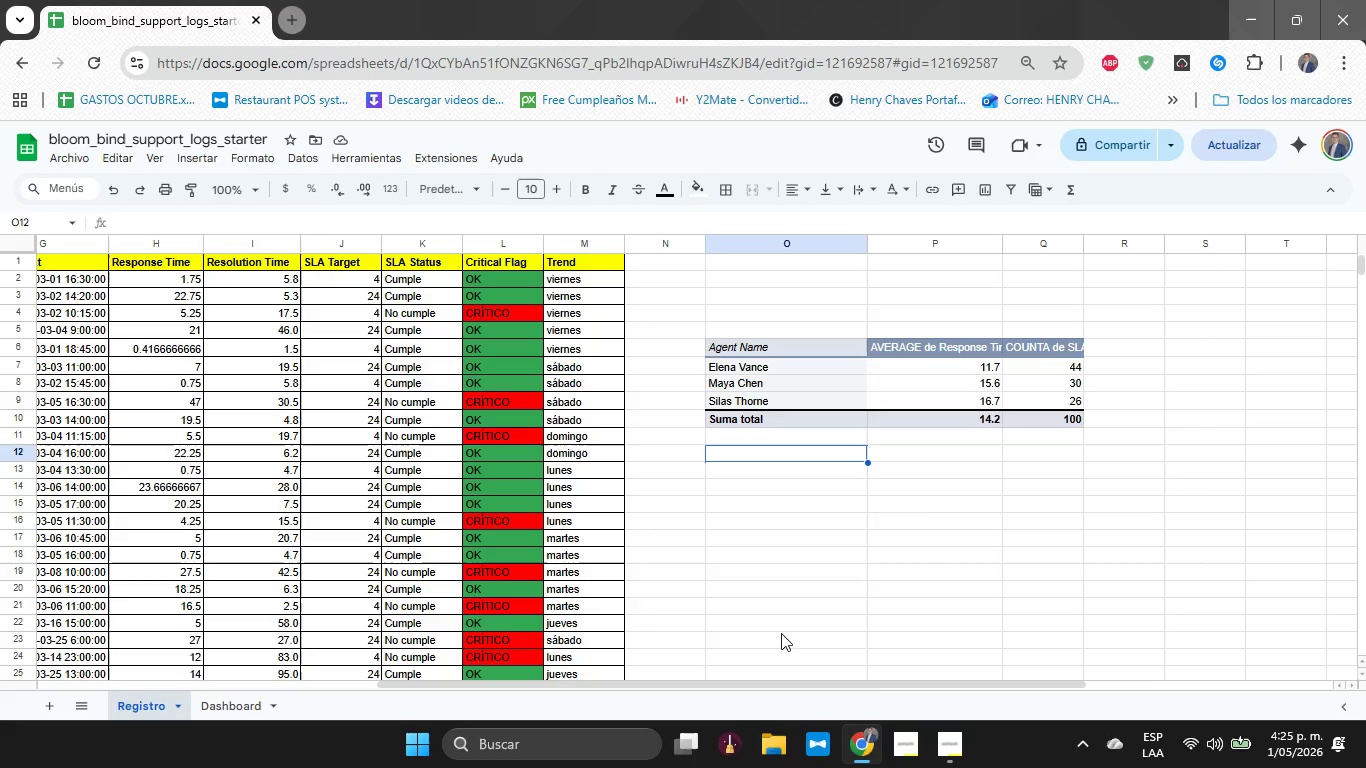 
left_click([970, 750])